 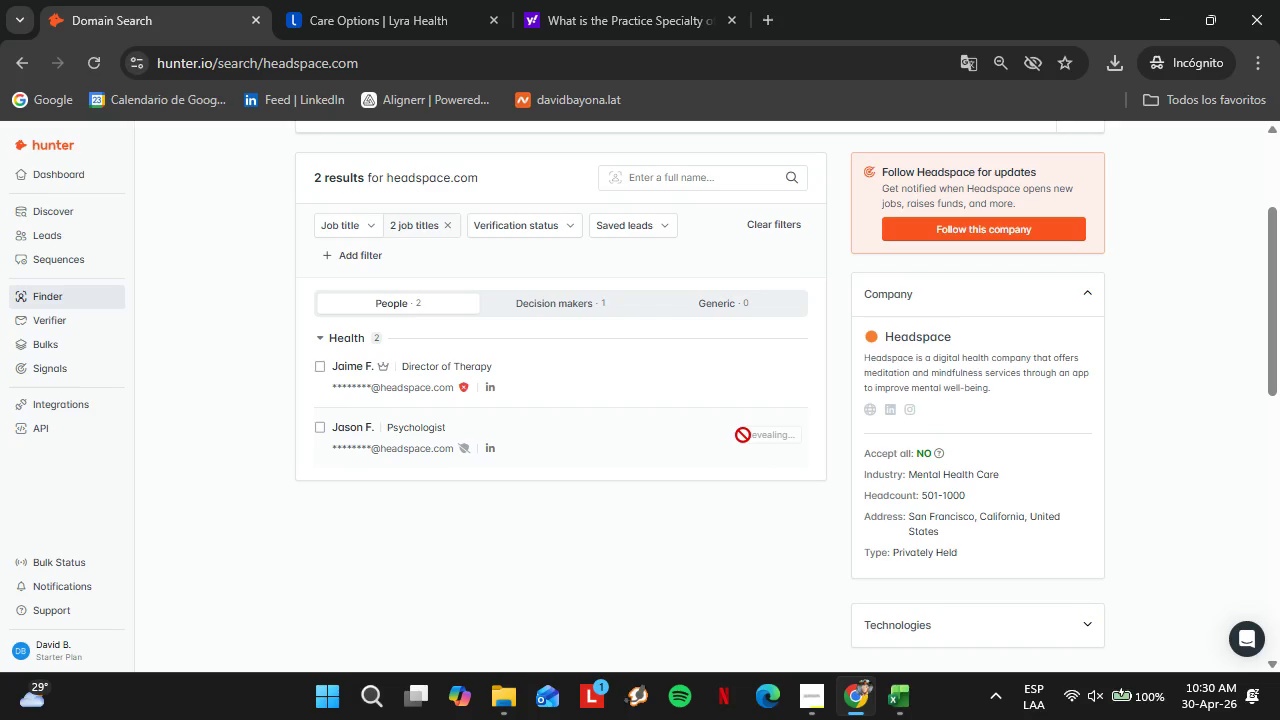 
left_click([516, 447])
 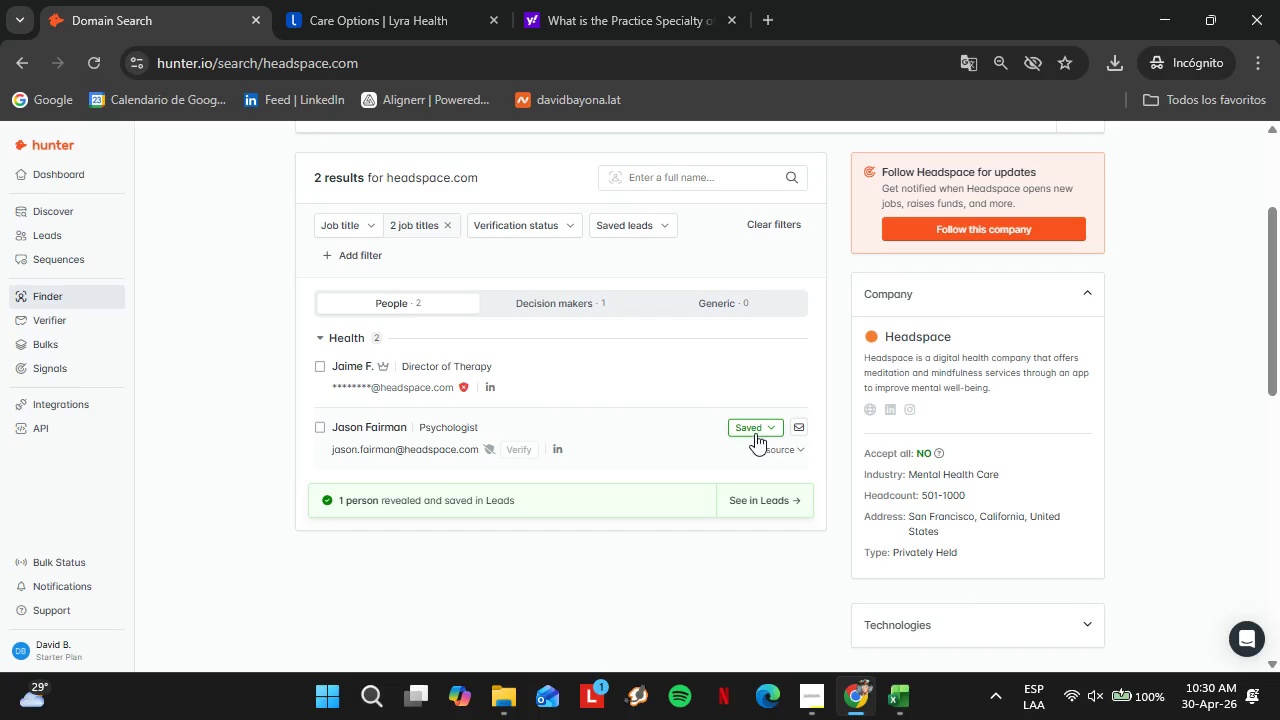 
left_click([755, 429])
 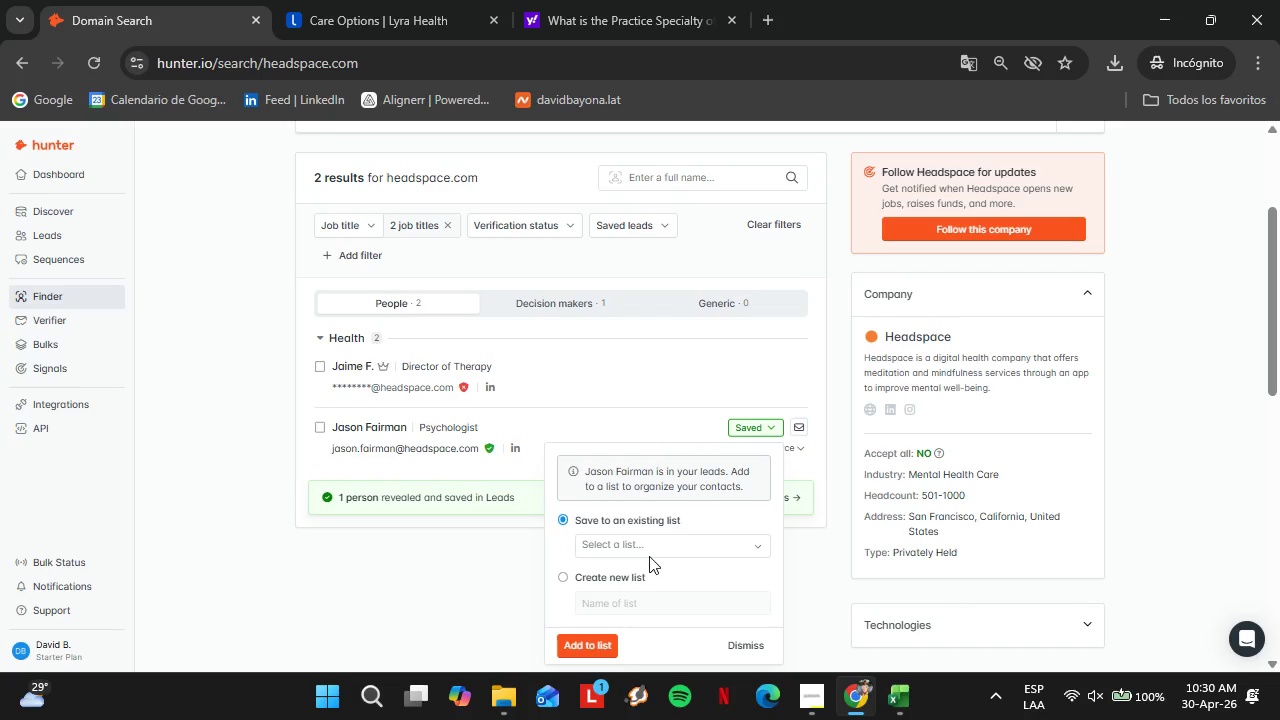 
left_click([649, 556])
 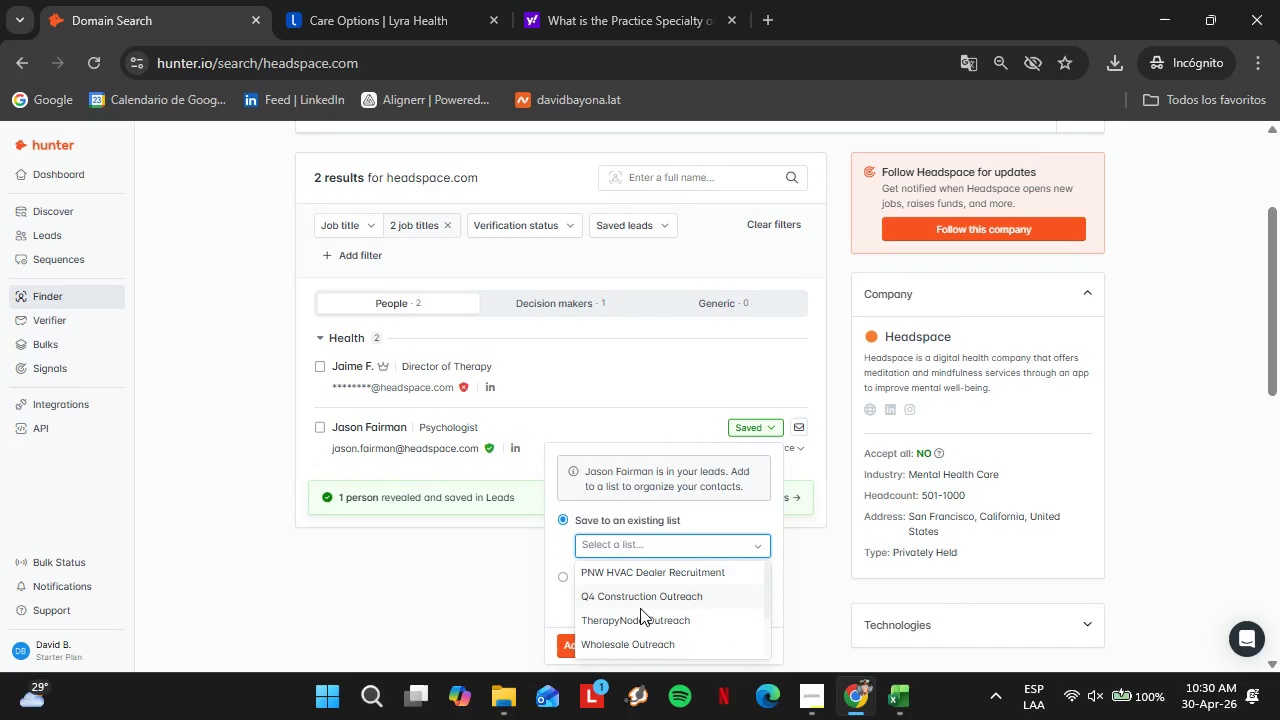 
scroll: coordinate [640, 608], scroll_direction: down, amount: 1.0
 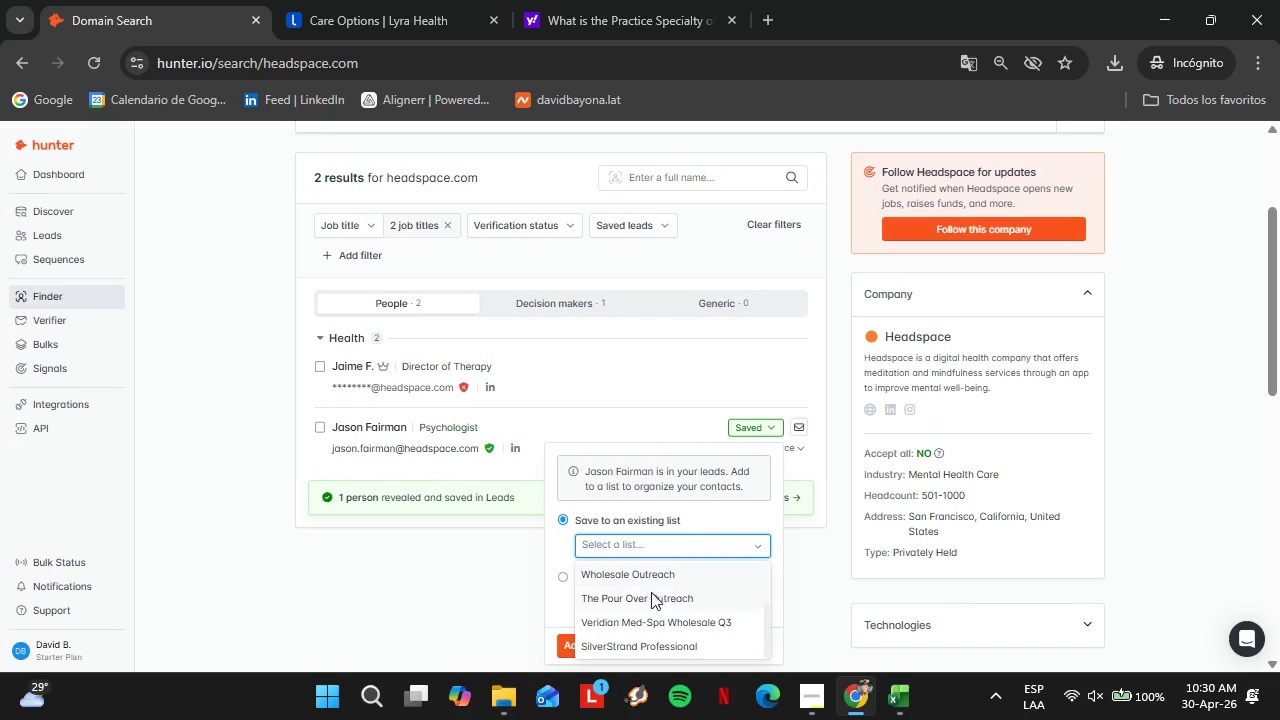 
scroll: coordinate [670, 597], scroll_direction: up, amount: 1.0
 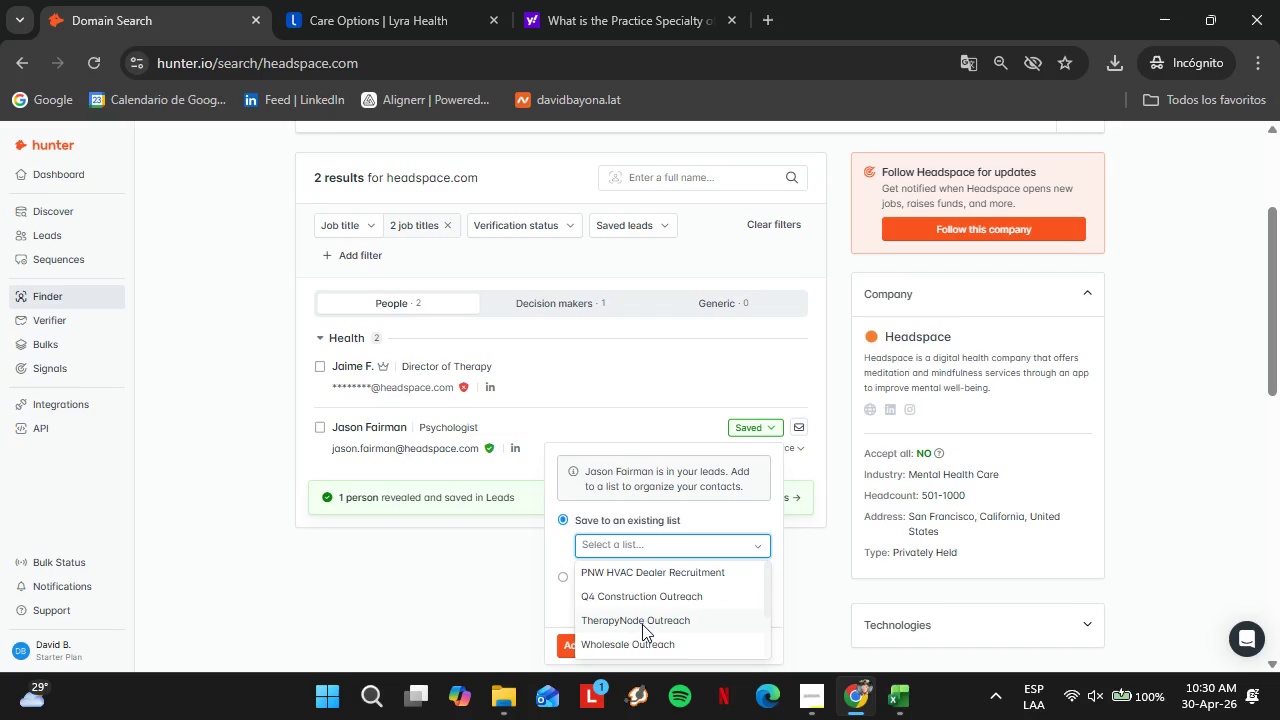 
left_click([642, 624])
 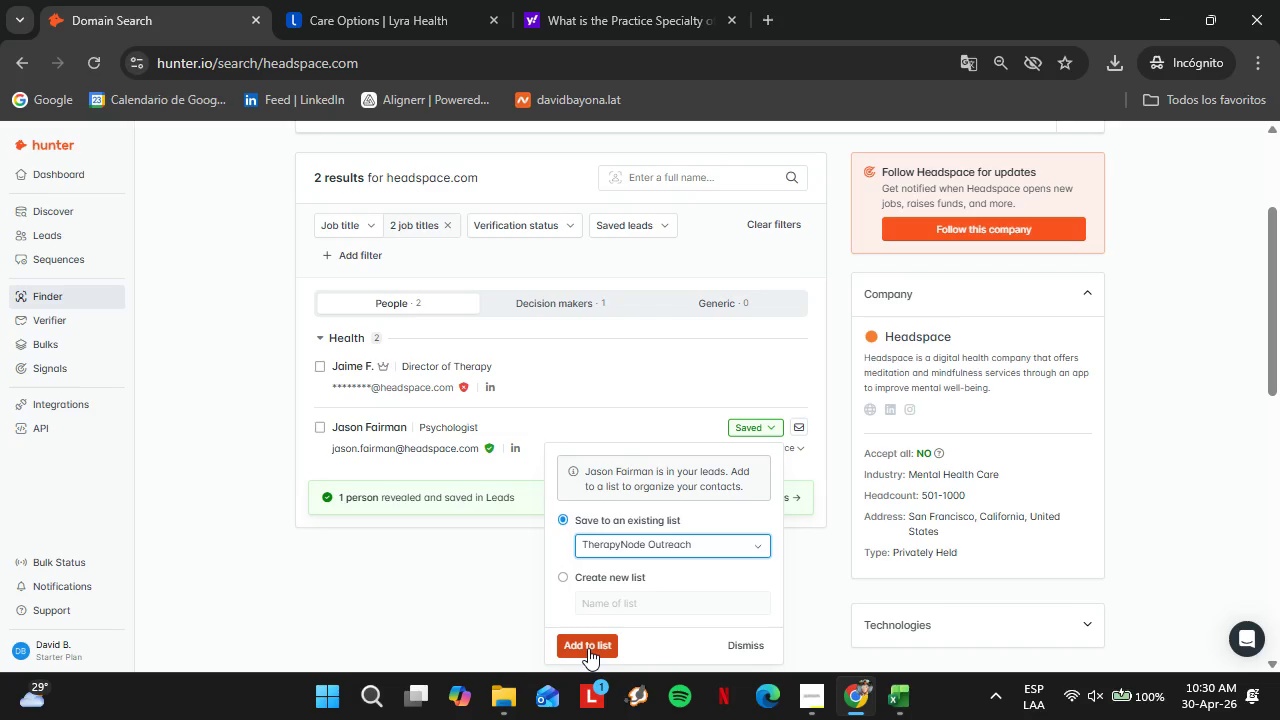 
left_click([588, 648])
 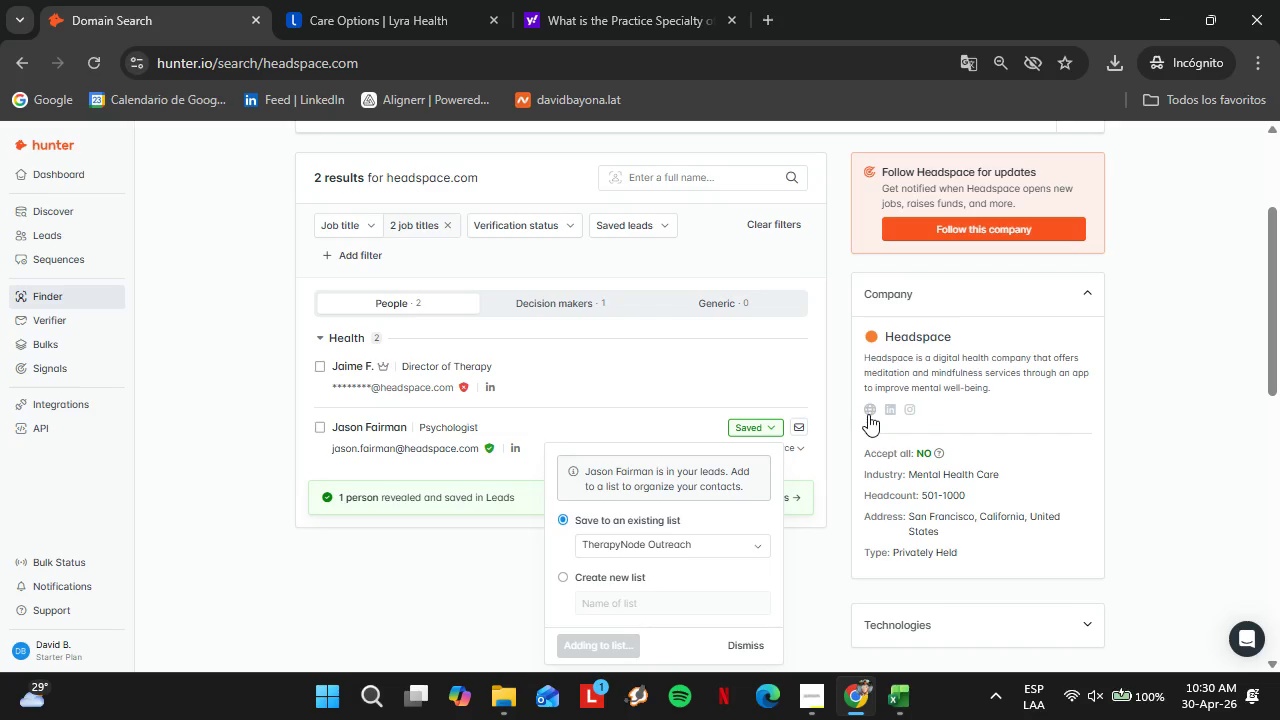 
left_click([872, 414])
 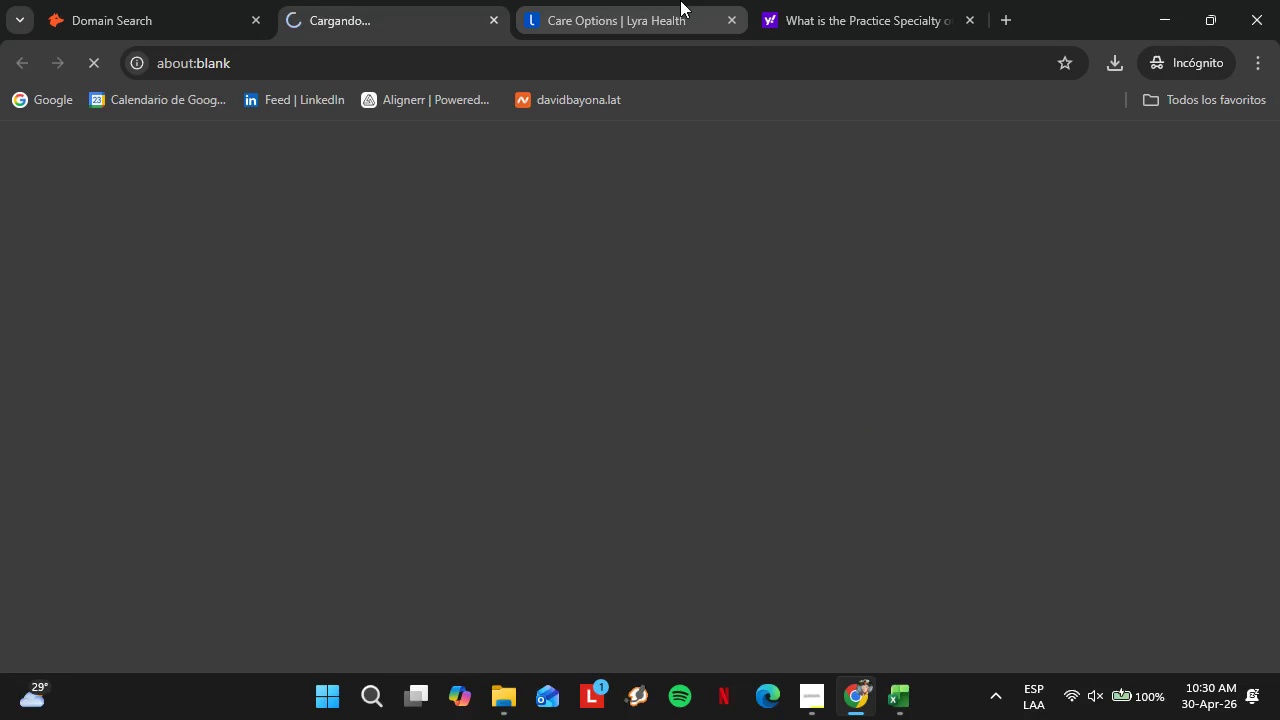 
left_click([680, 0])
 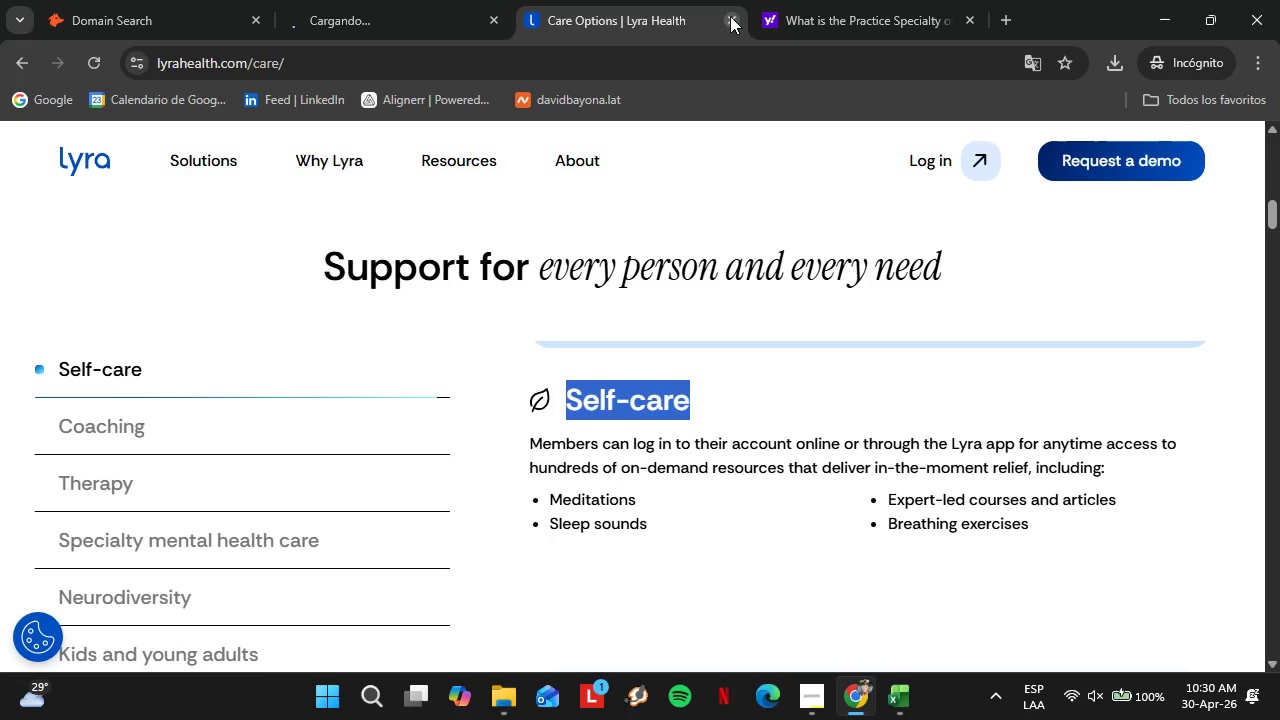 
left_click([730, 16])
 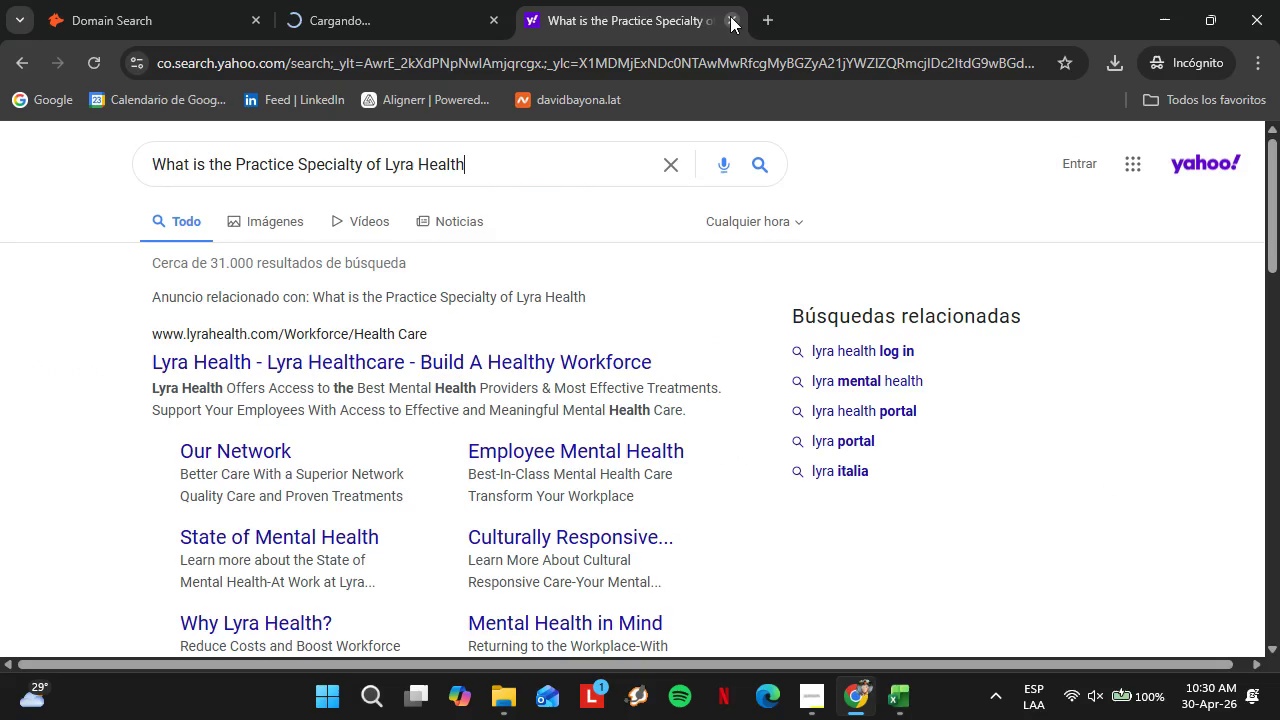 
left_click([730, 16])
 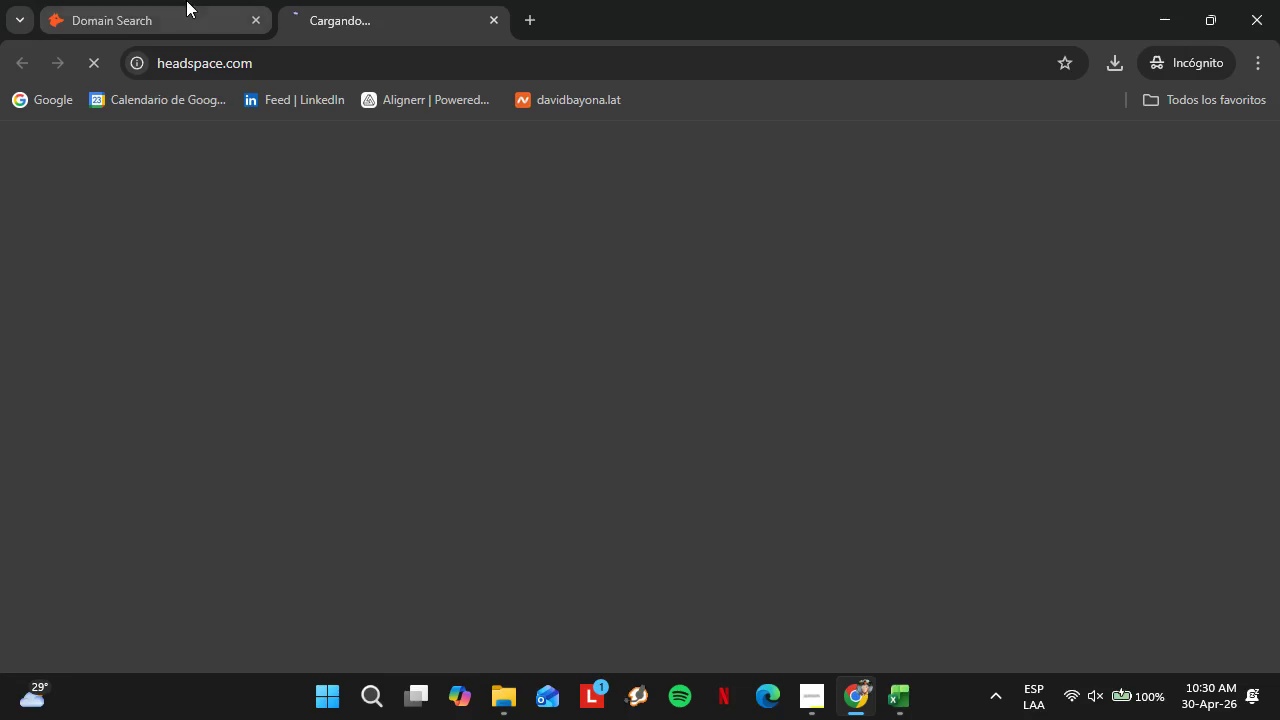 
left_click([184, 0])
 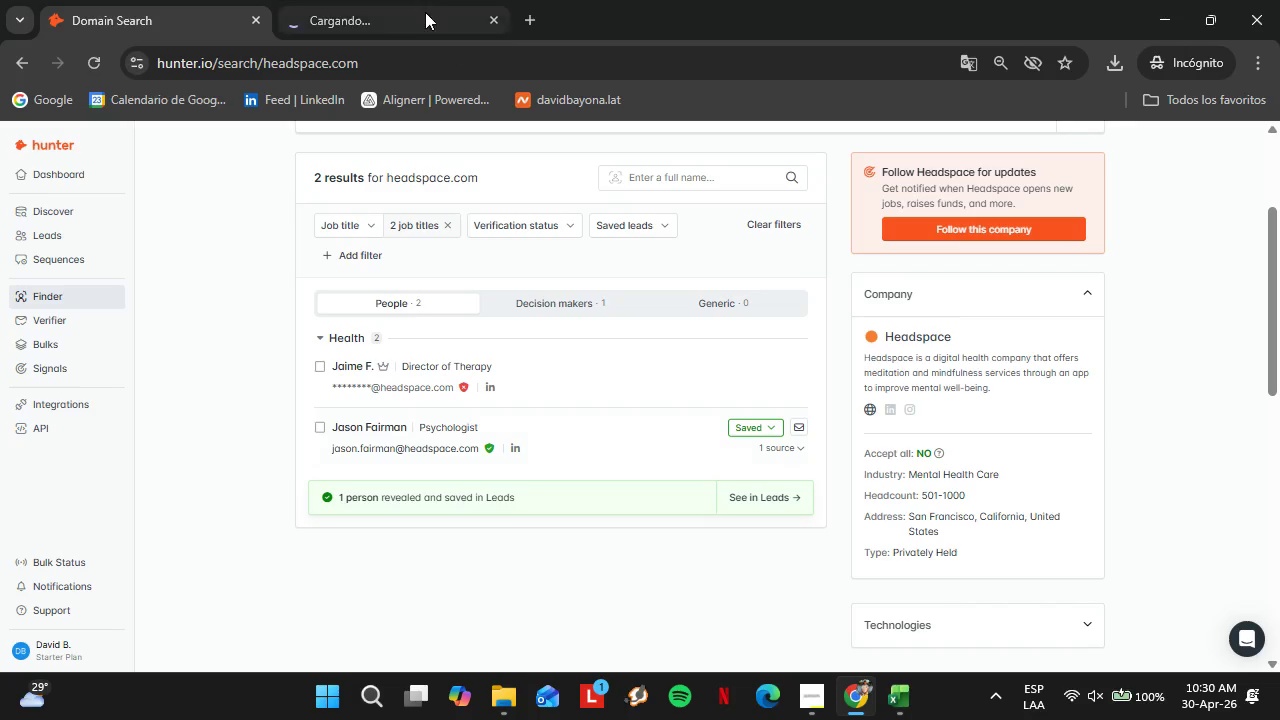 
left_click([419, 4])
 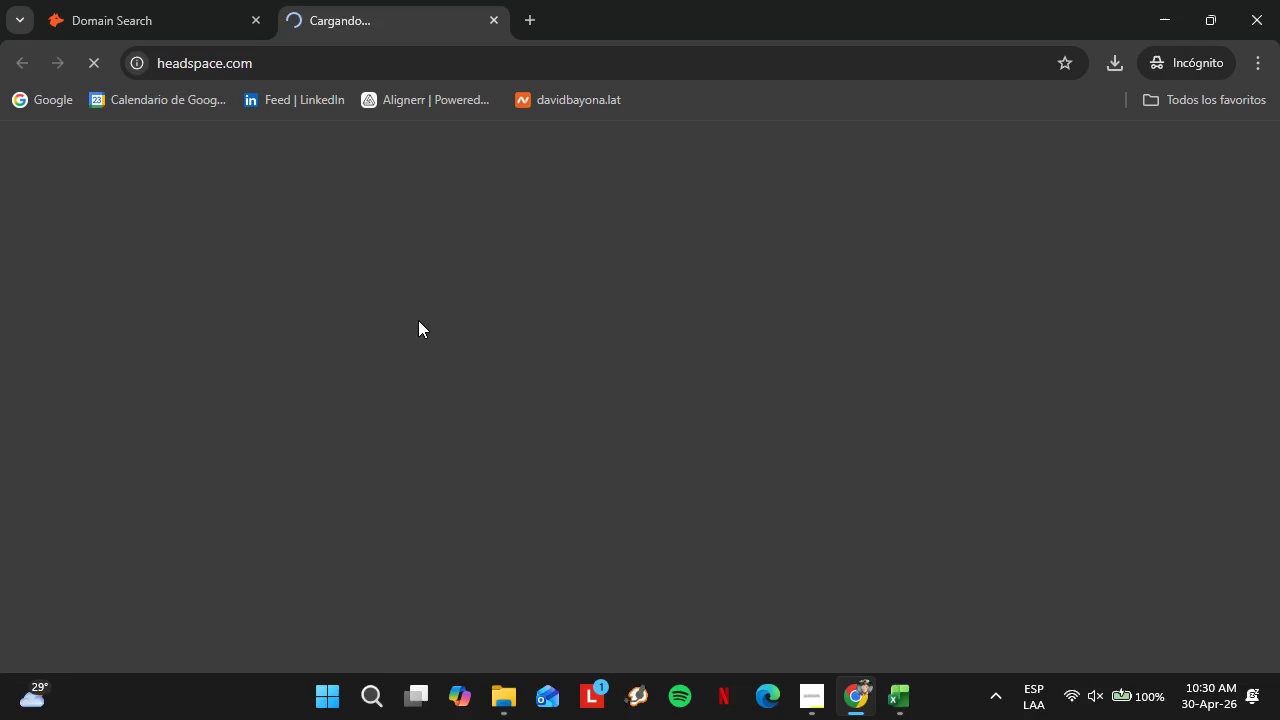 
wait(13.59)
 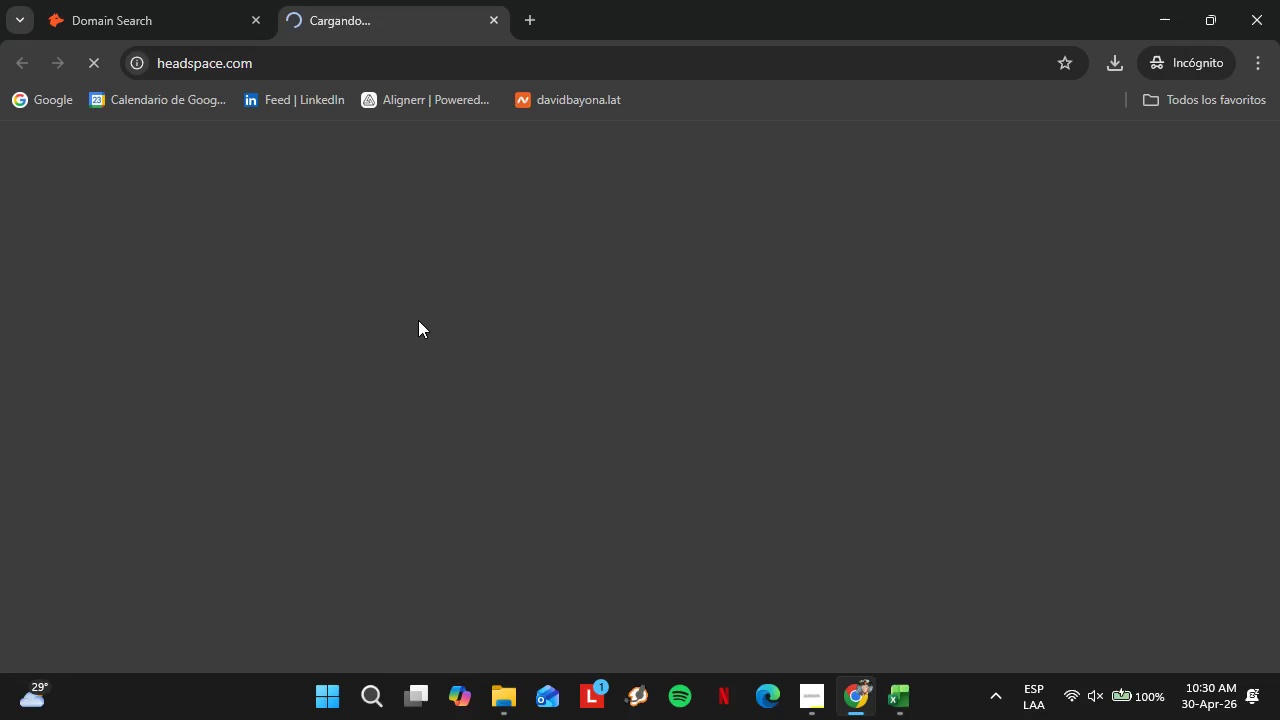 
scroll: coordinate [426, 341], scroll_direction: down, amount: 3.0
 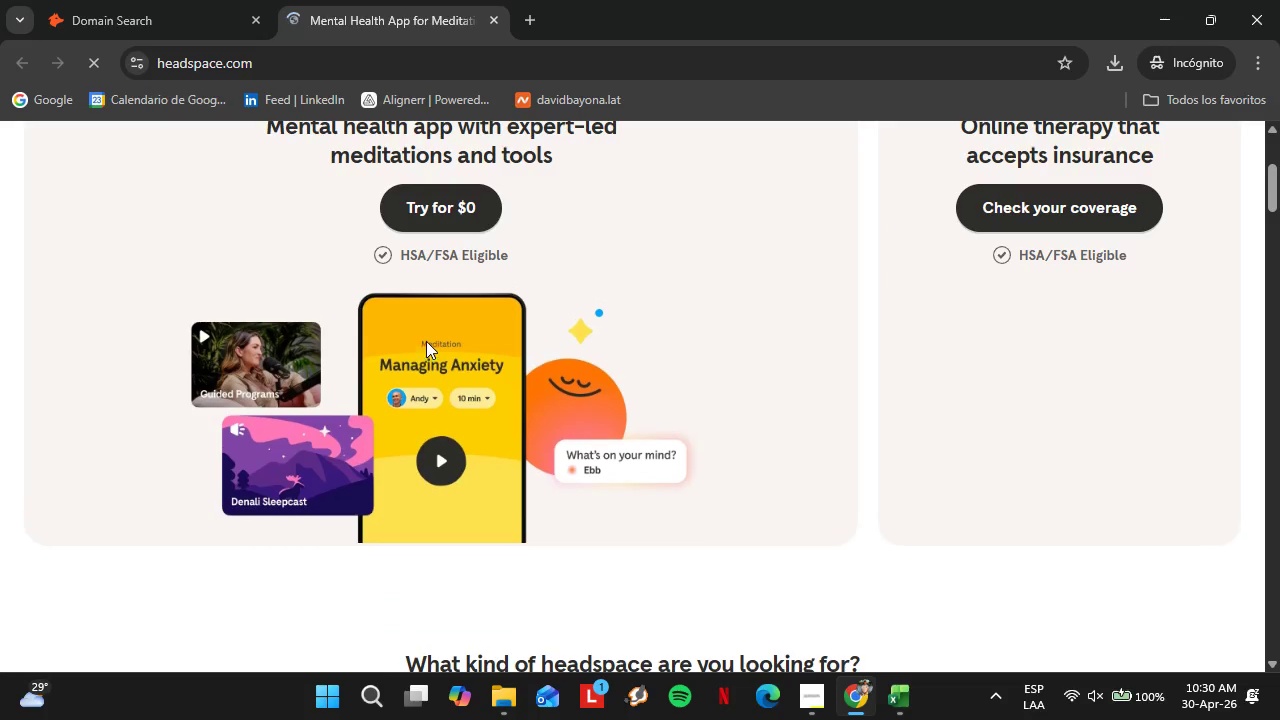 
scroll: coordinate [426, 341], scroll_direction: up, amount: 1.0
 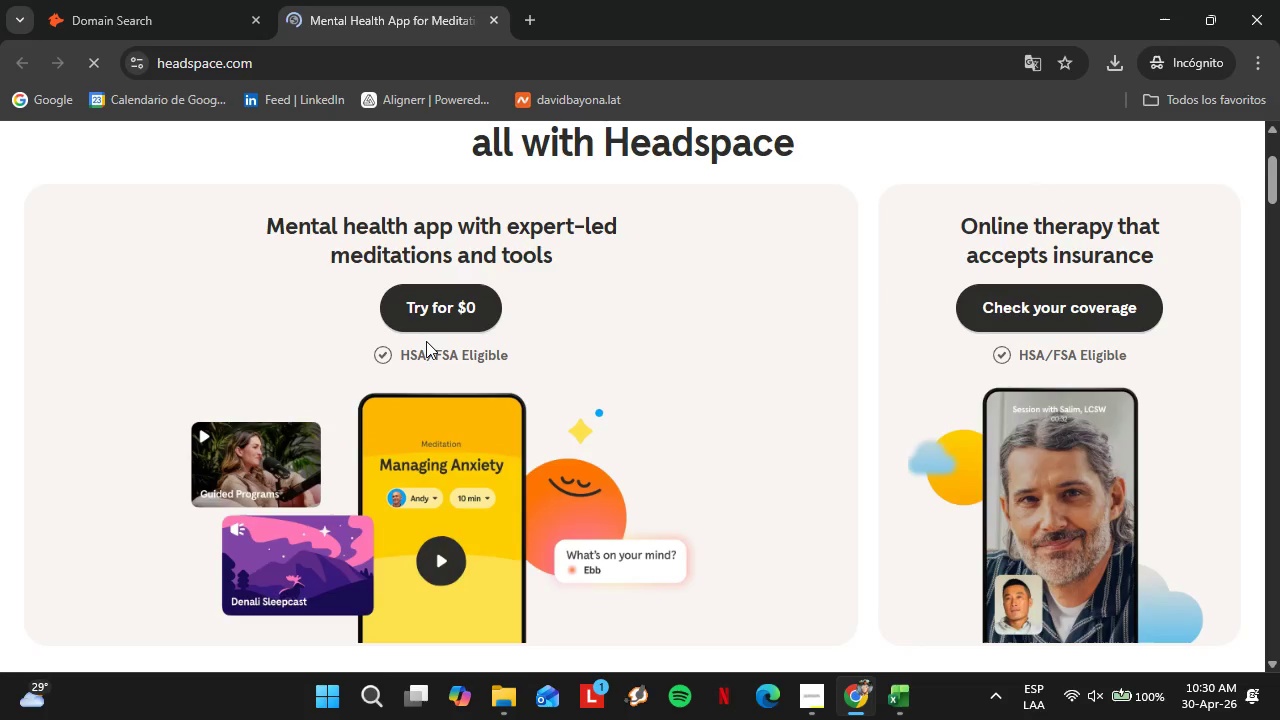 
scroll: coordinate [427, 388], scroll_direction: down, amount: 8.0
 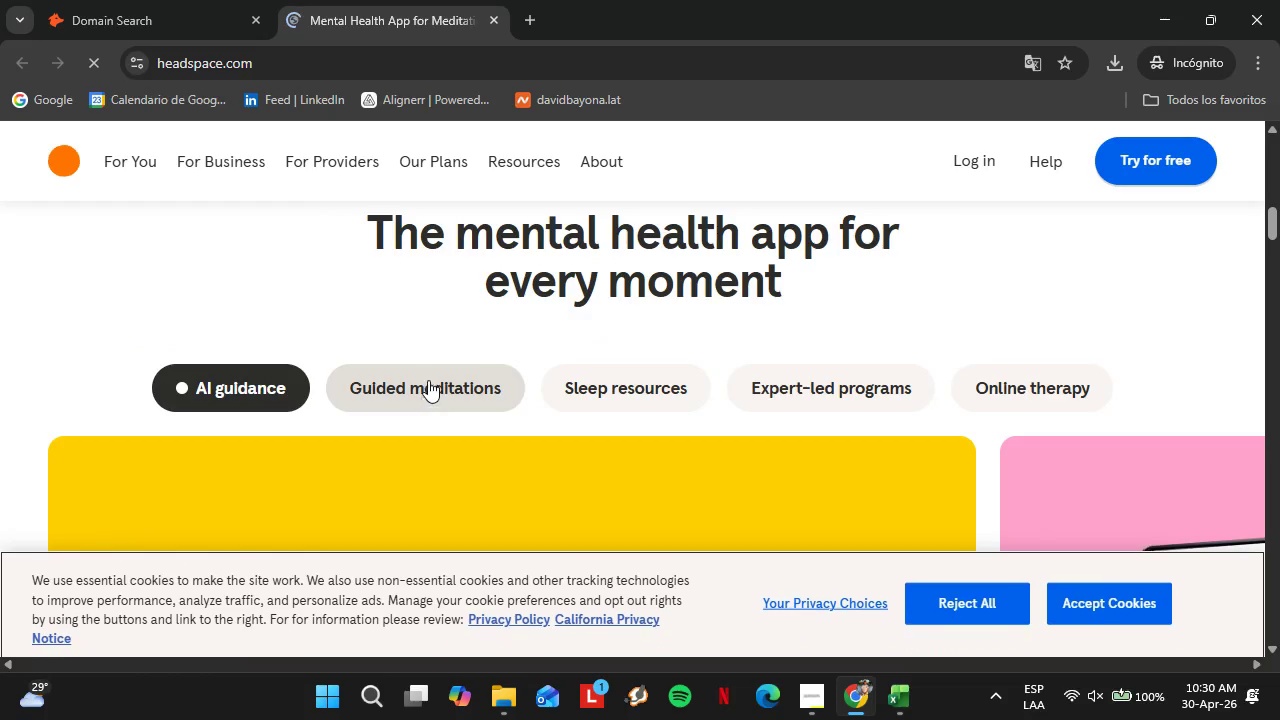 
scroll: coordinate [439, 305], scroll_direction: none, amount: 0.0
 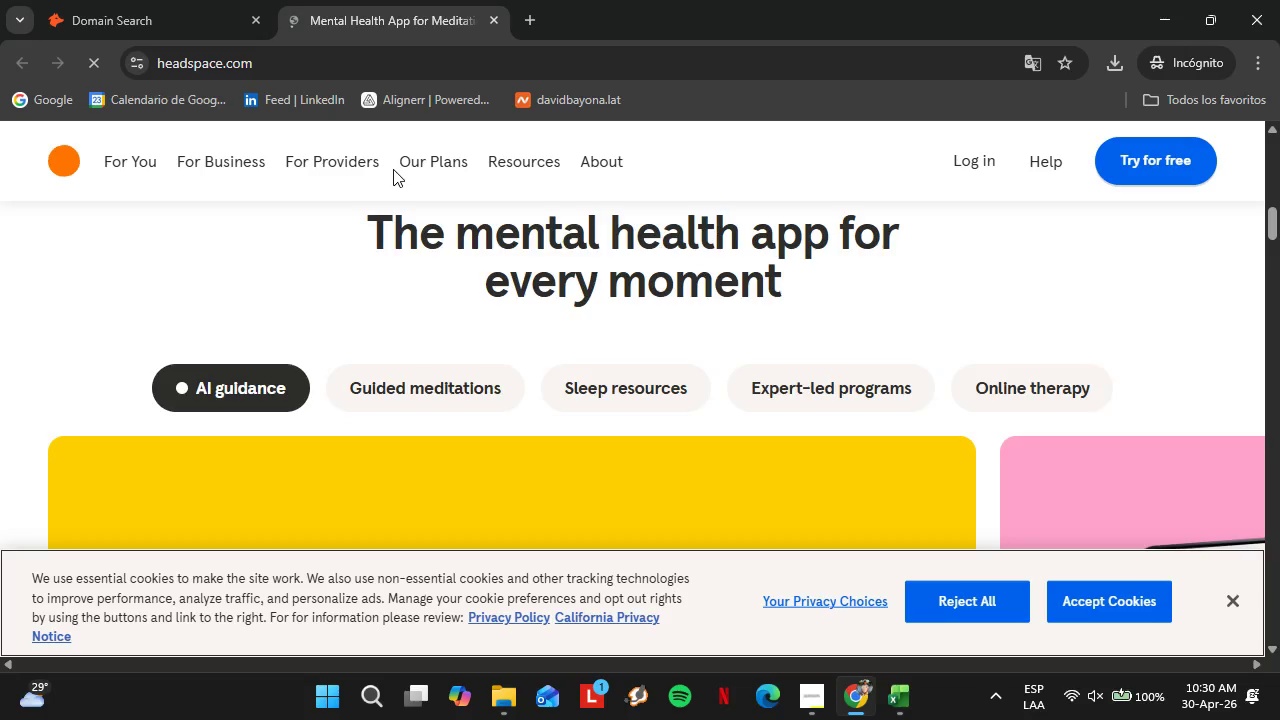 
wait(5.41)
 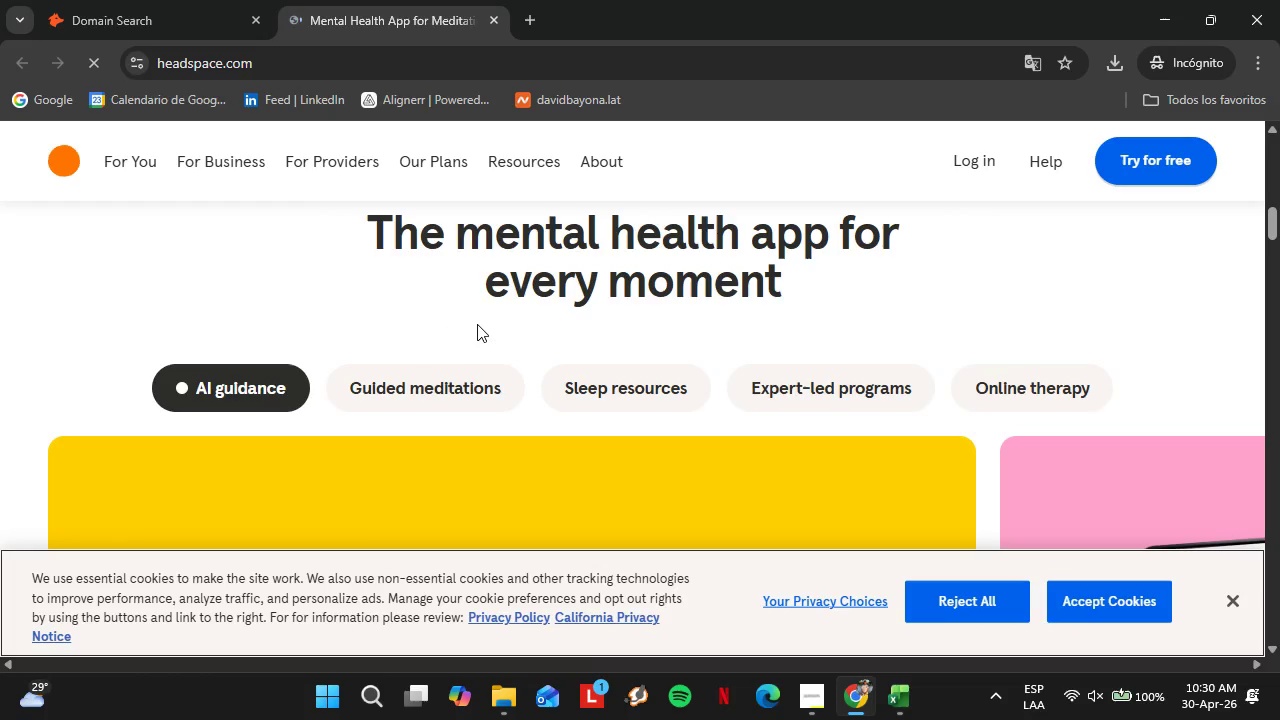 
mouse_move([183, 178])
 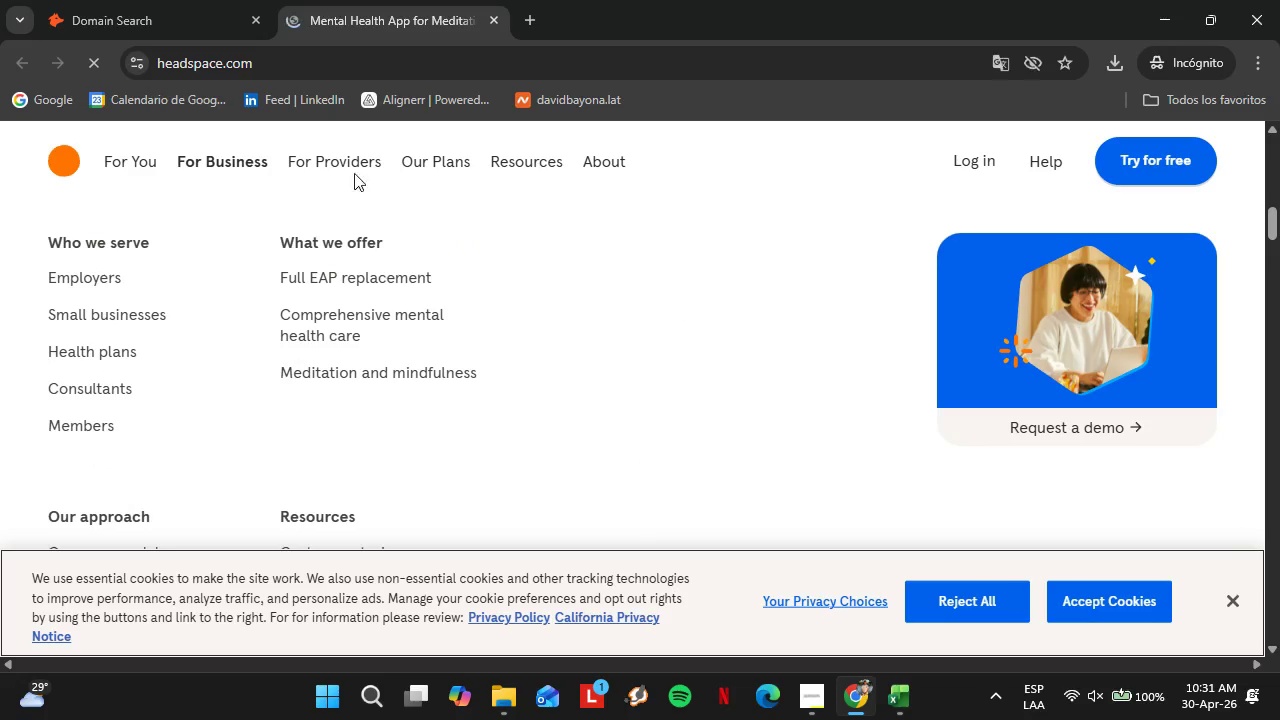 
wait(6.01)
 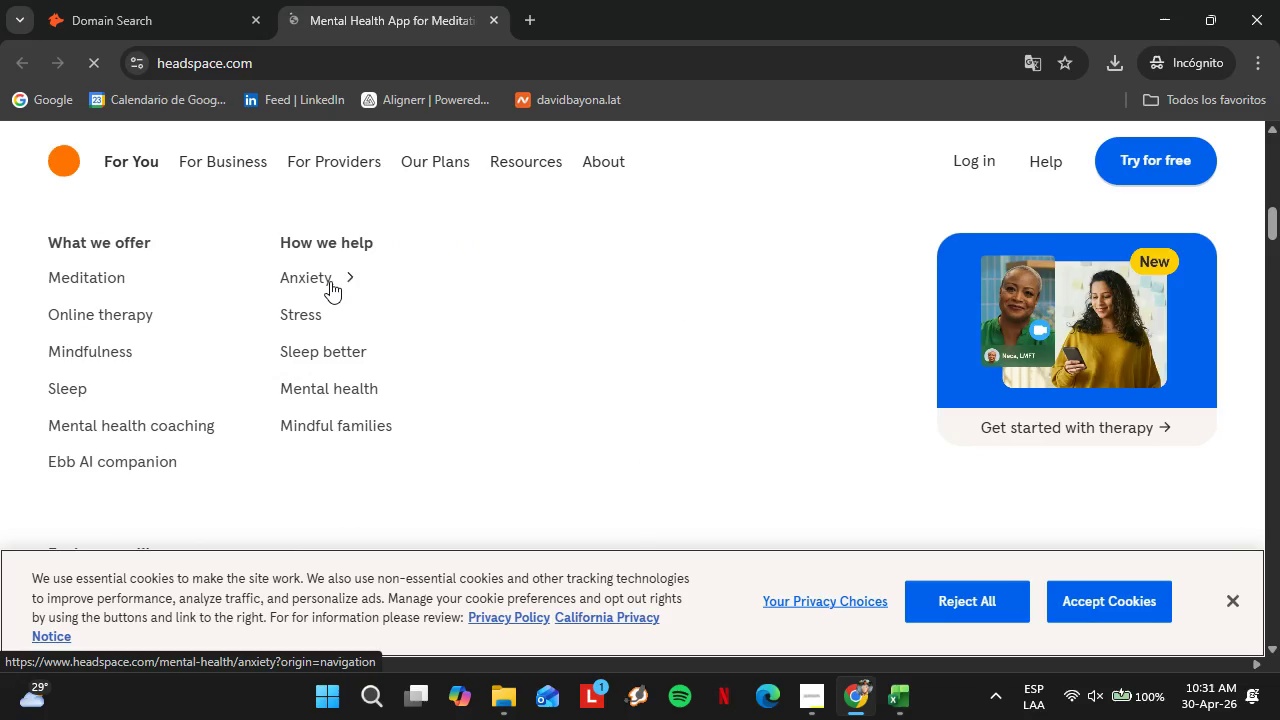 
mouse_move([432, 167])
 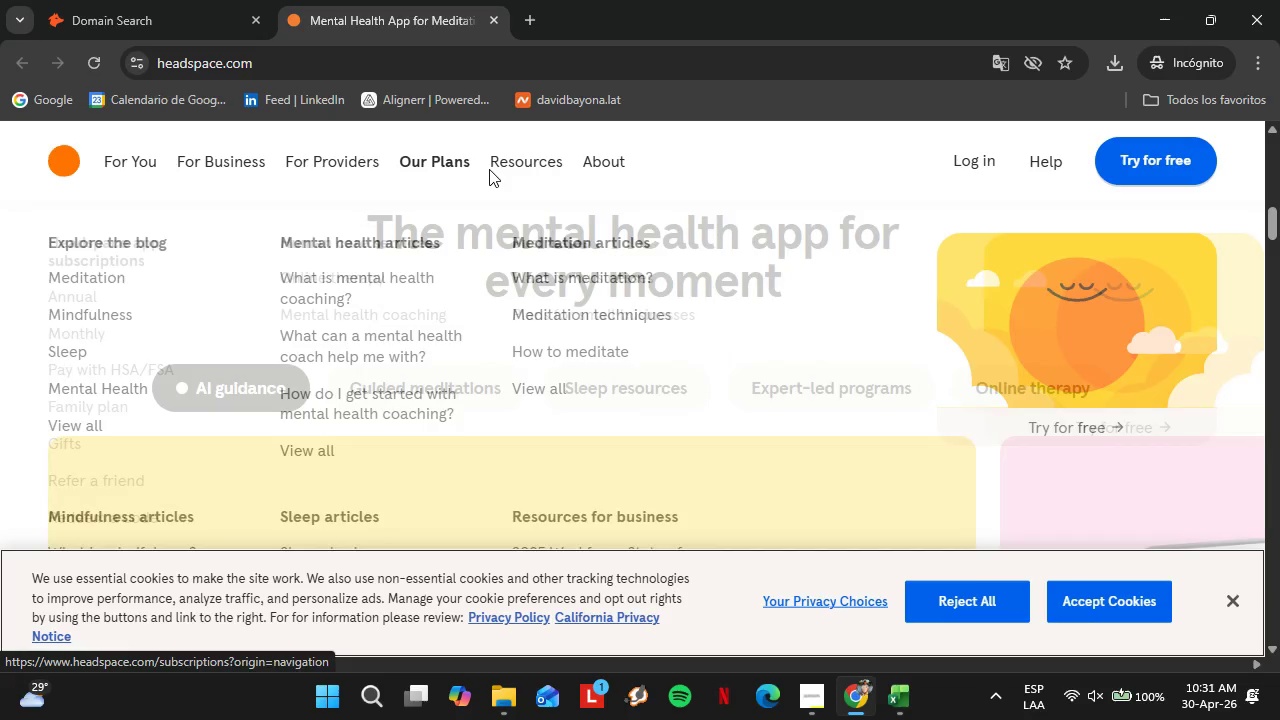 
mouse_move([481, 172])
 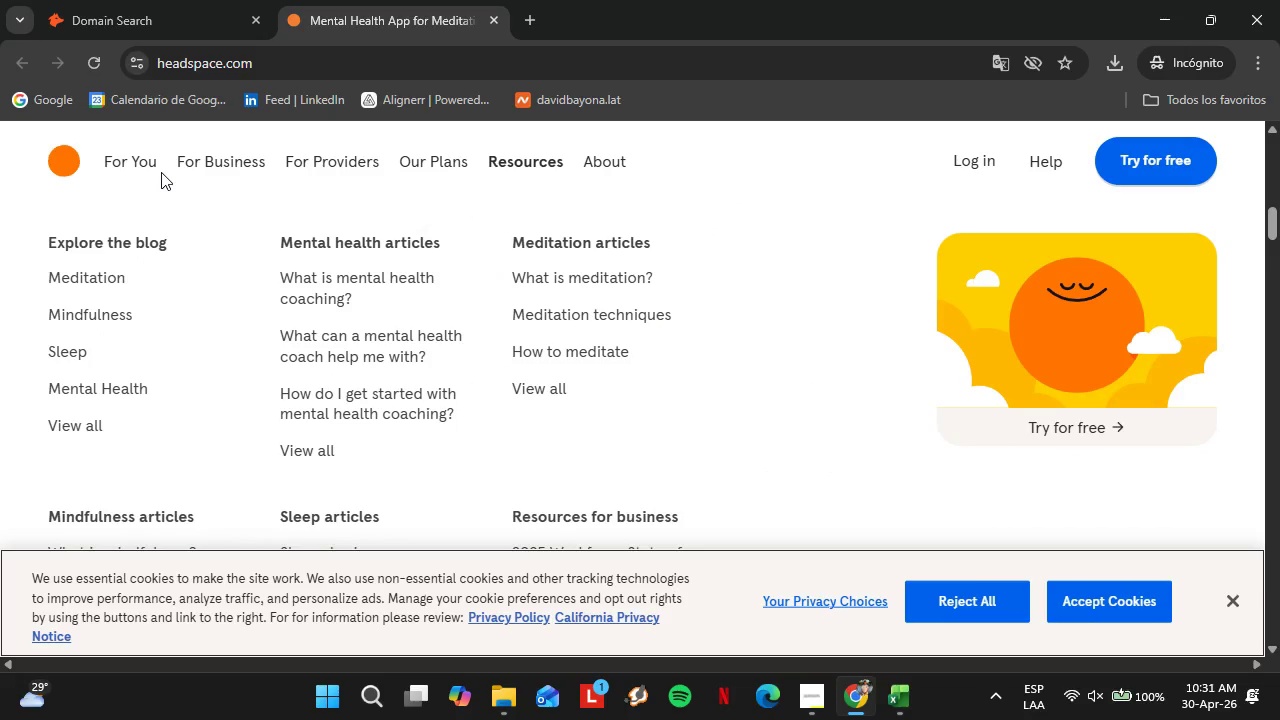 
mouse_move([139, 133])
 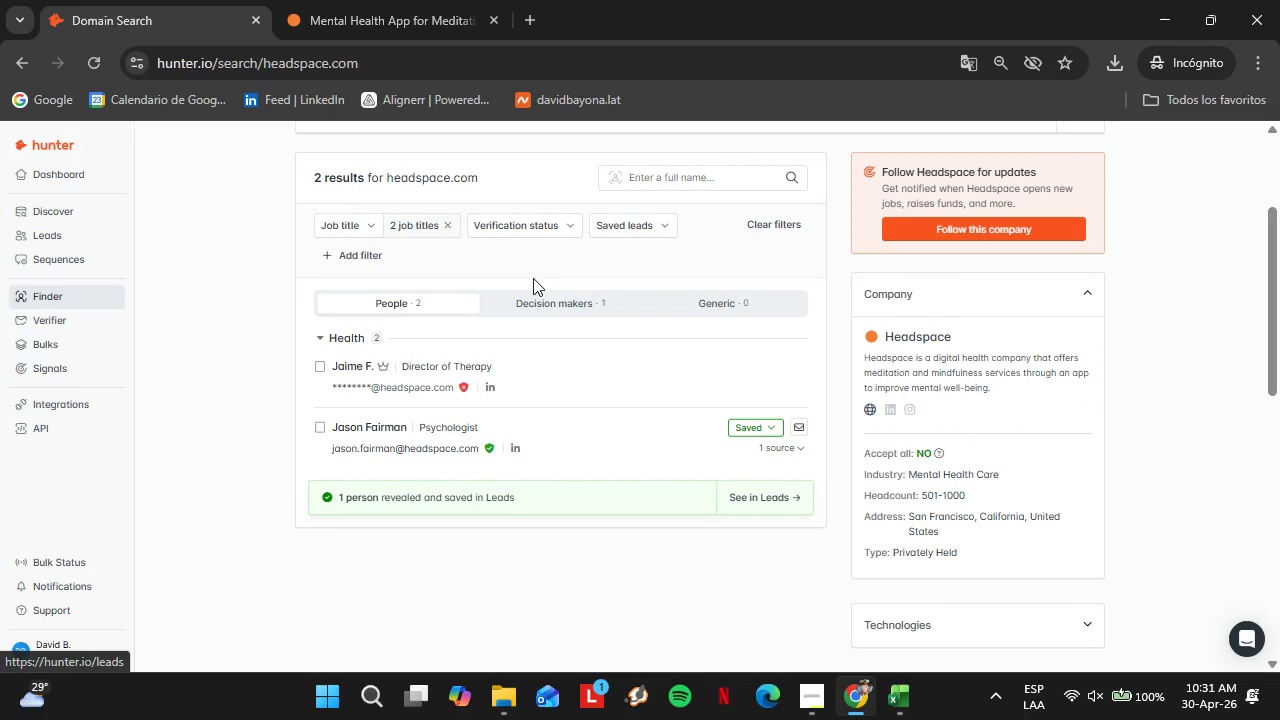 
left_click([746, 417])
 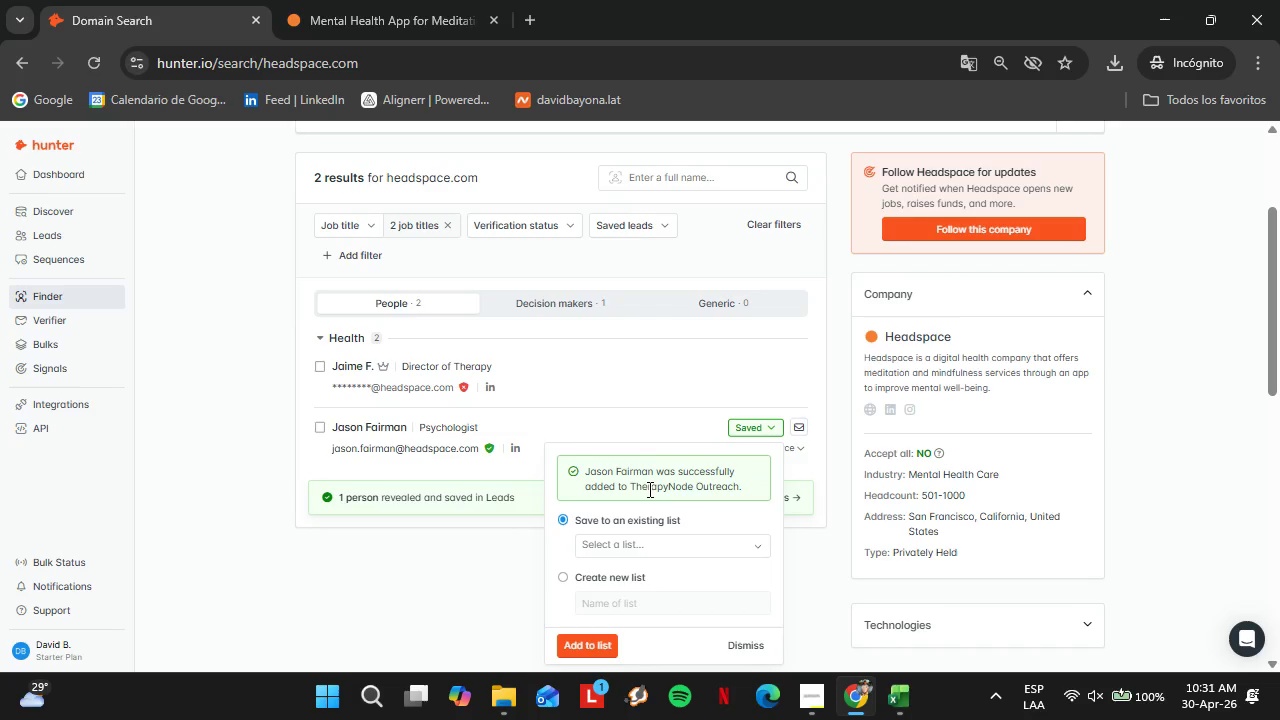 
left_click([665, 488])
 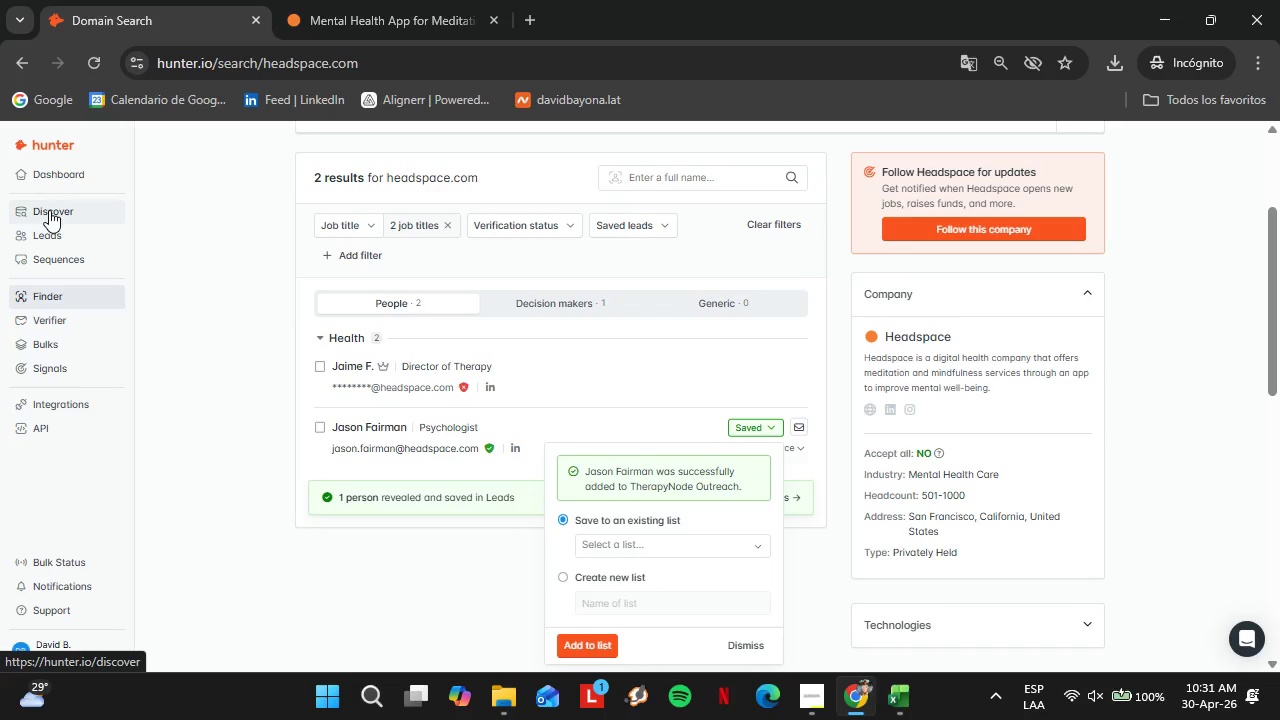 
left_click([66, 225])
 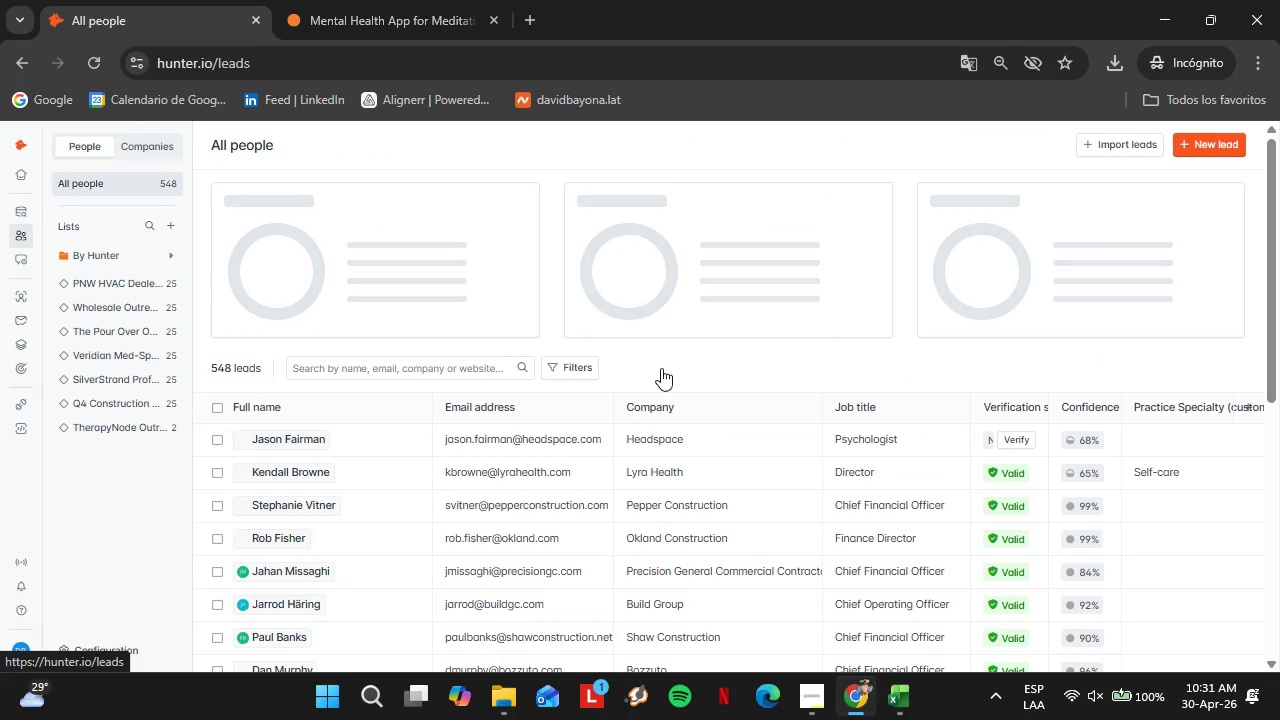 
scroll: coordinate [697, 534], scroll_direction: down, amount: 3.0
 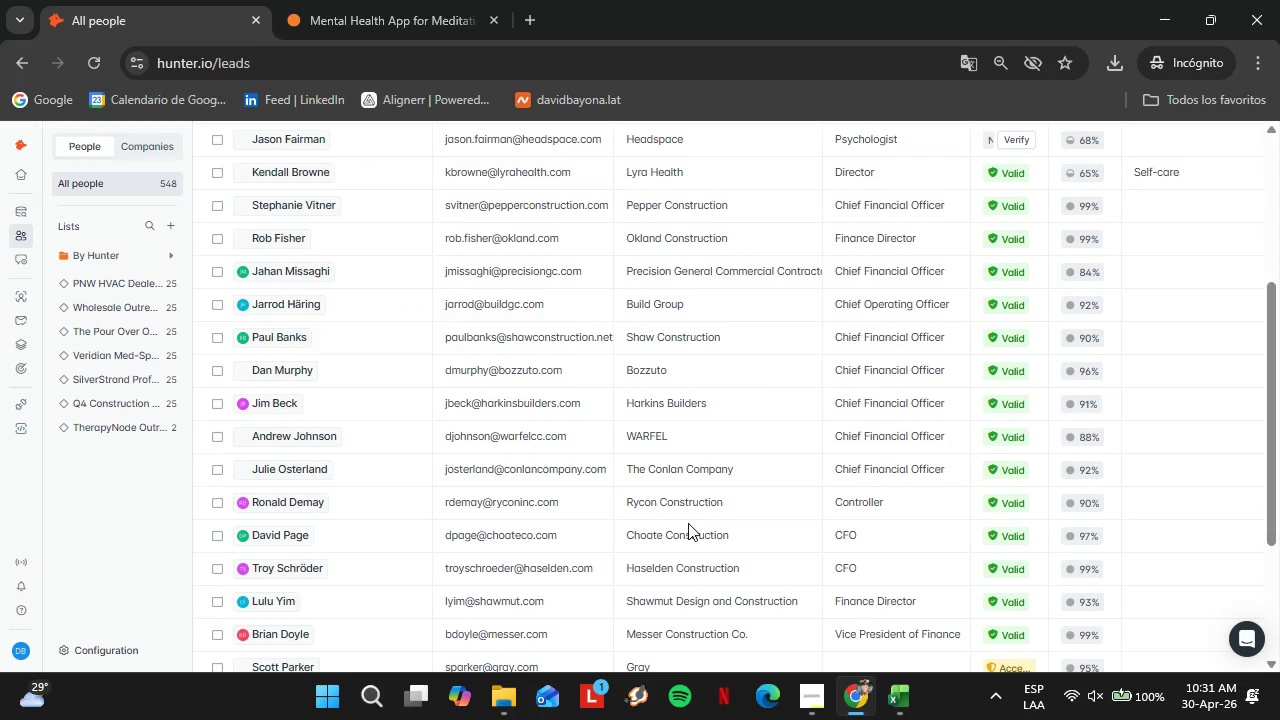 
scroll: coordinate [891, 529], scroll_direction: up, amount: 1.0
 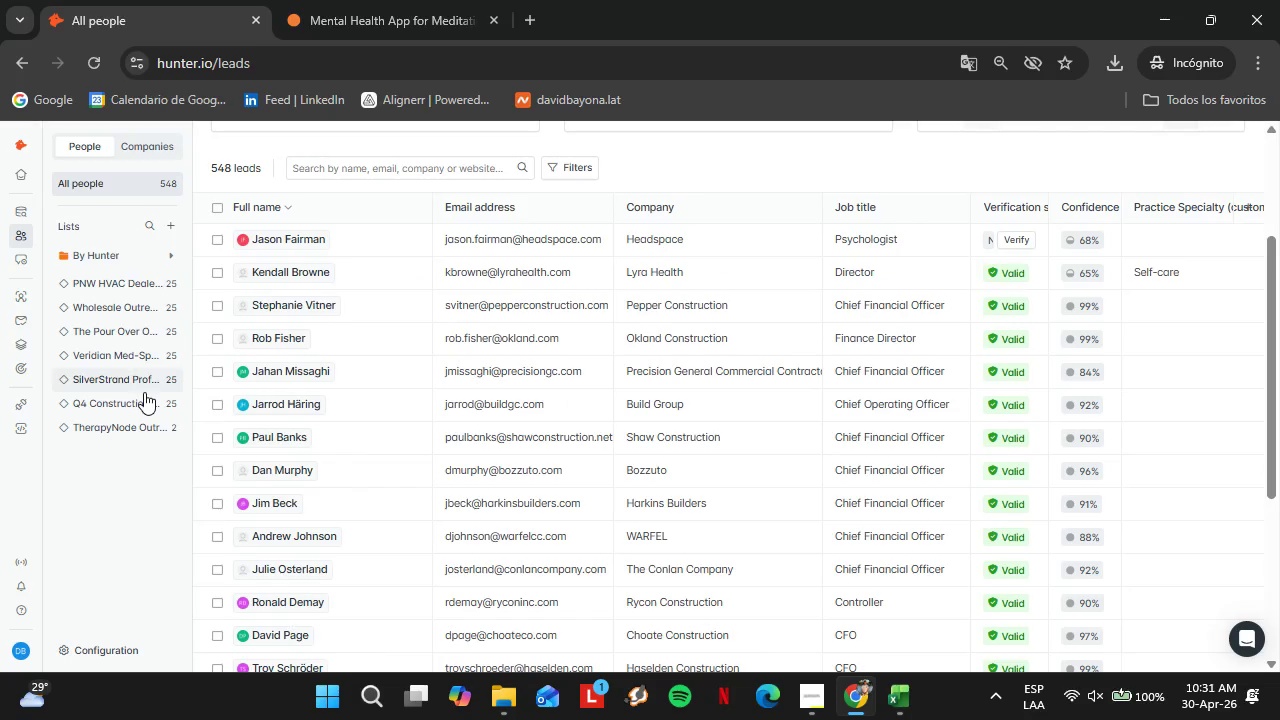 
left_click([143, 427])
 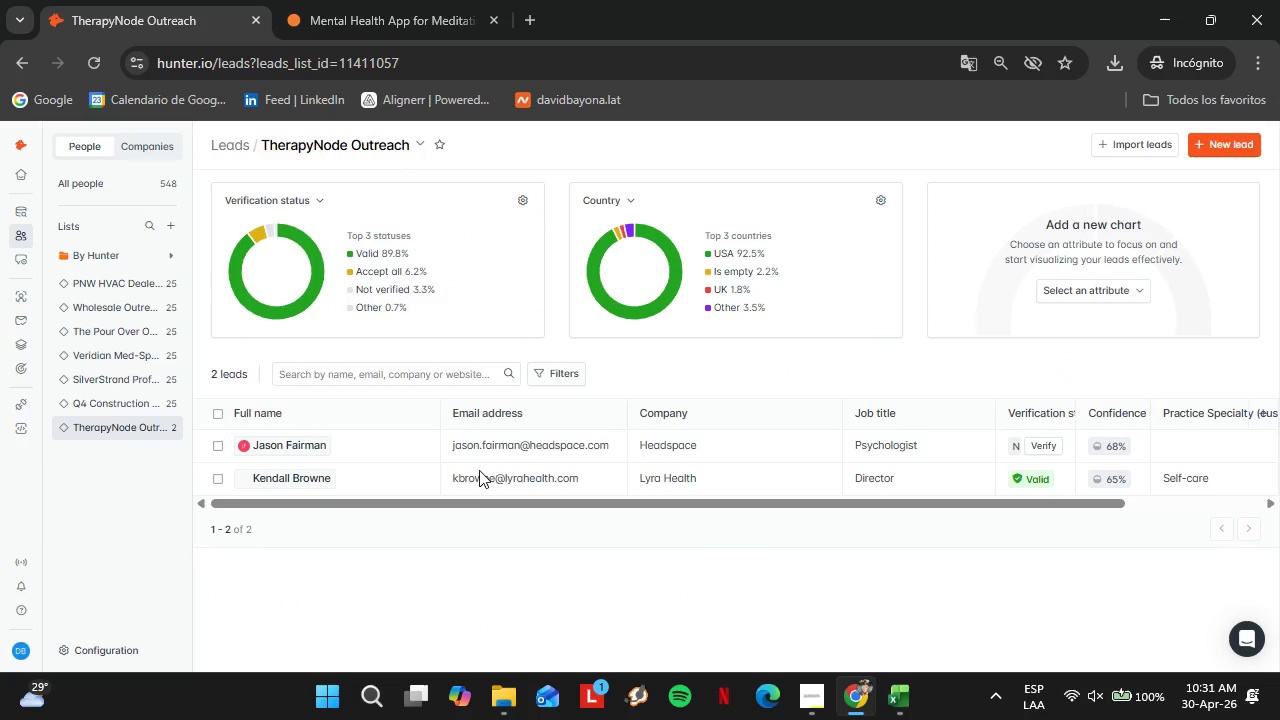 
left_click_drag(start_coordinate=[442, 510], to_coordinate=[785, 533])
 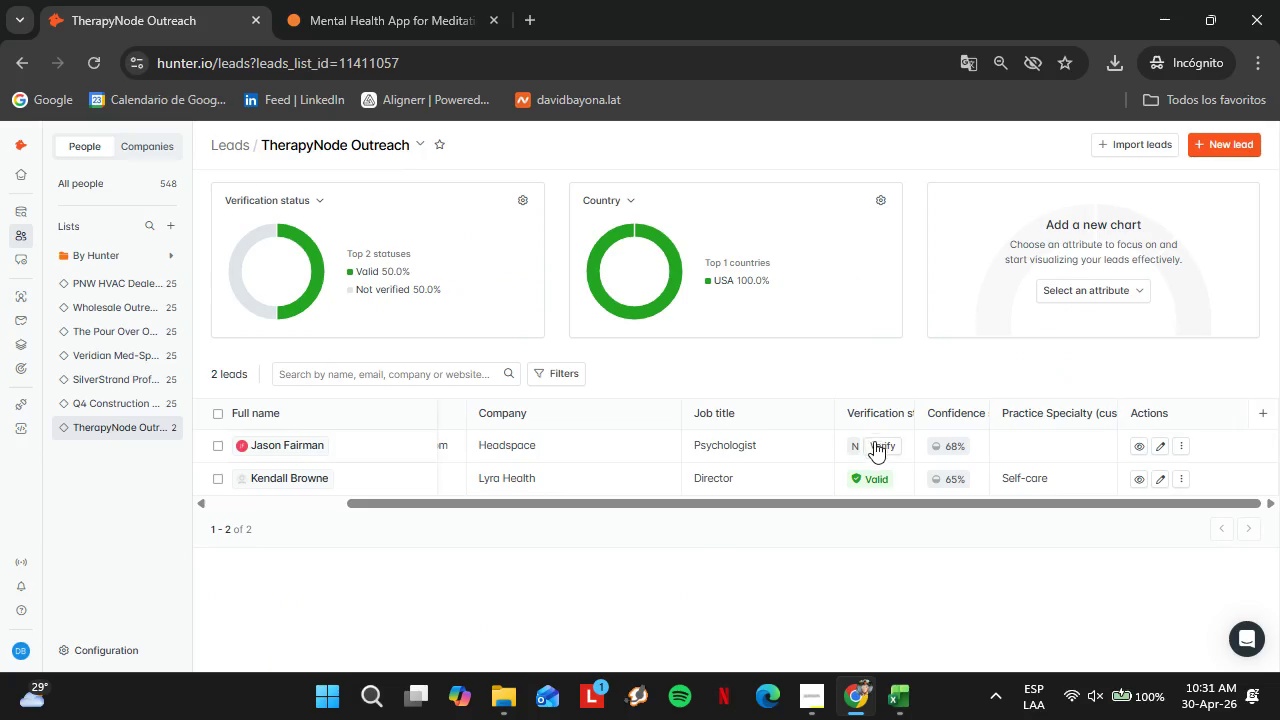 
left_click([874, 441])
 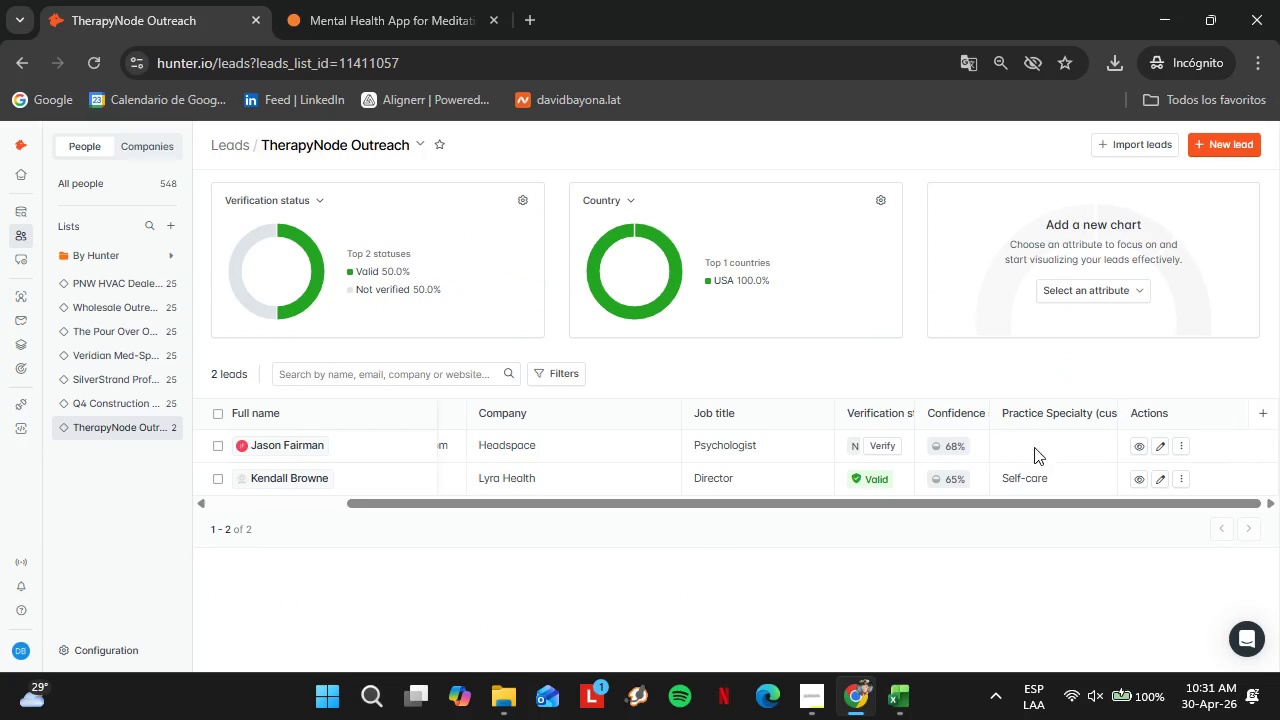 
left_click_drag(start_coordinate=[1014, 438], to_coordinate=[1014, 443])
 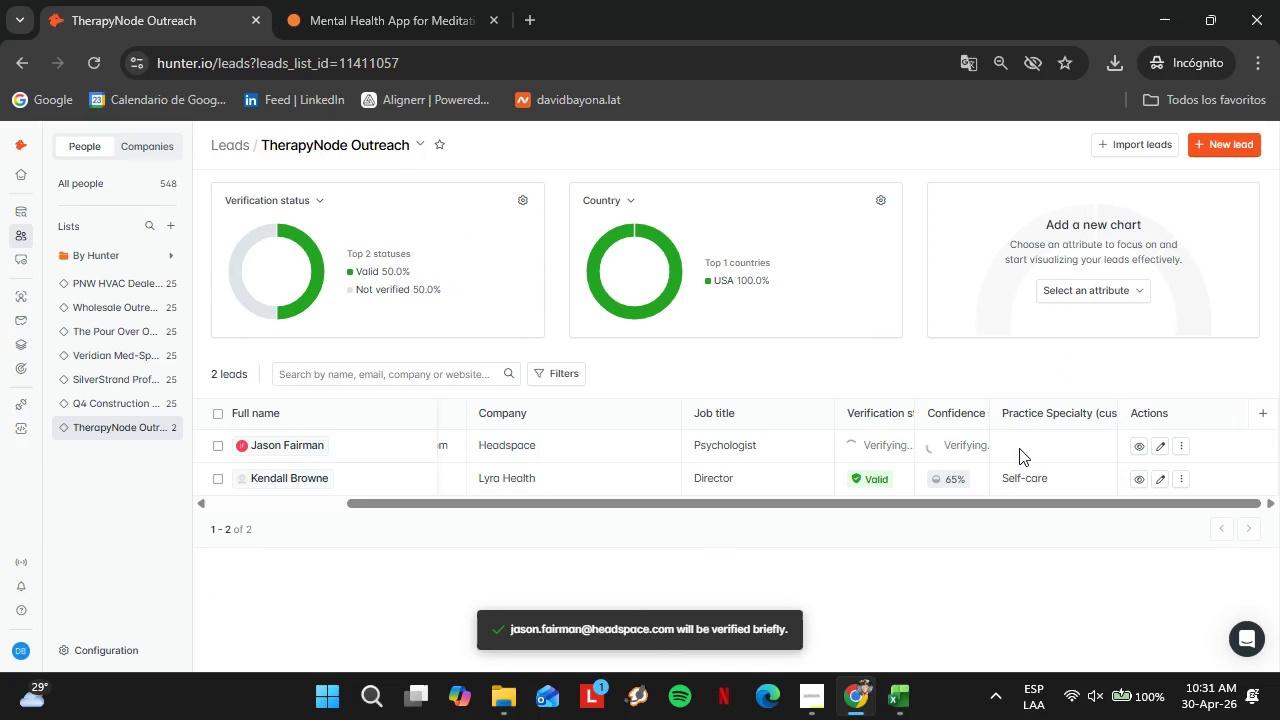 
double_click([1016, 448])
 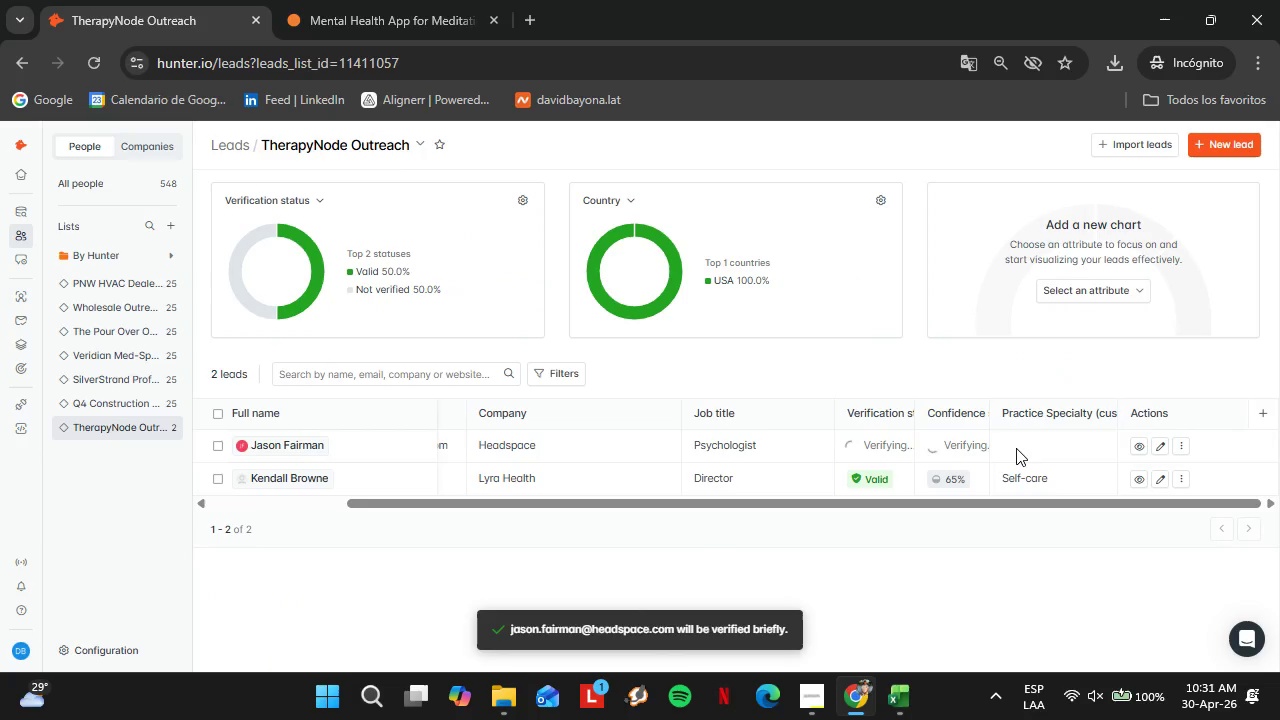 
triple_click([1016, 448])
 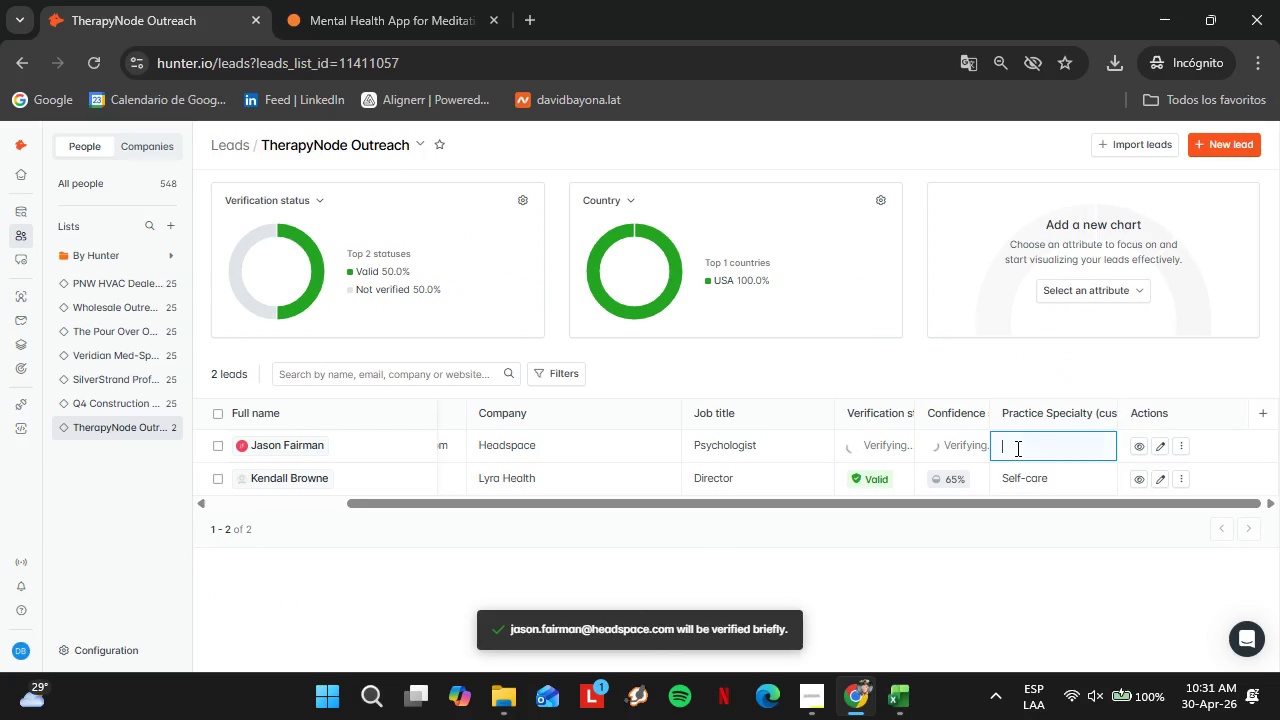 
triple_click([1016, 448])
 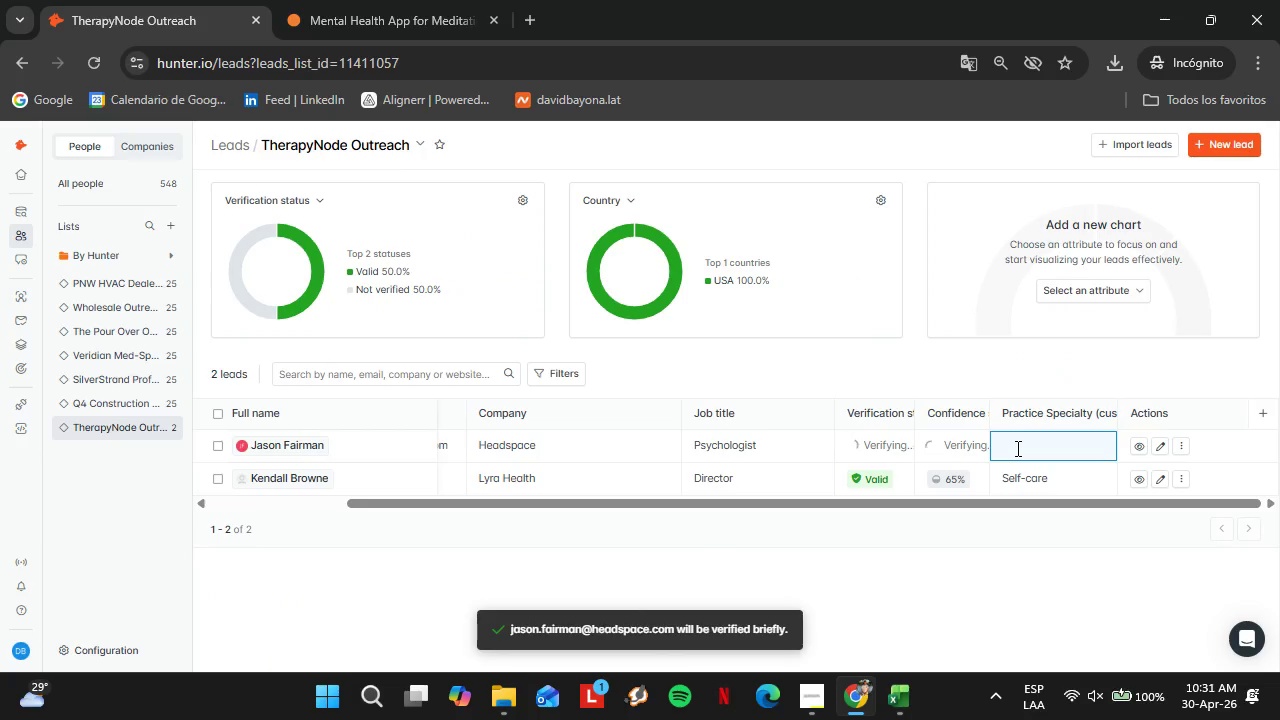 
type(Anxiety a)
key(Backspace)
type(And Sttre[Delete])
key(Backspace)
key(Backspace)
key(Backspace)
type(ress)
 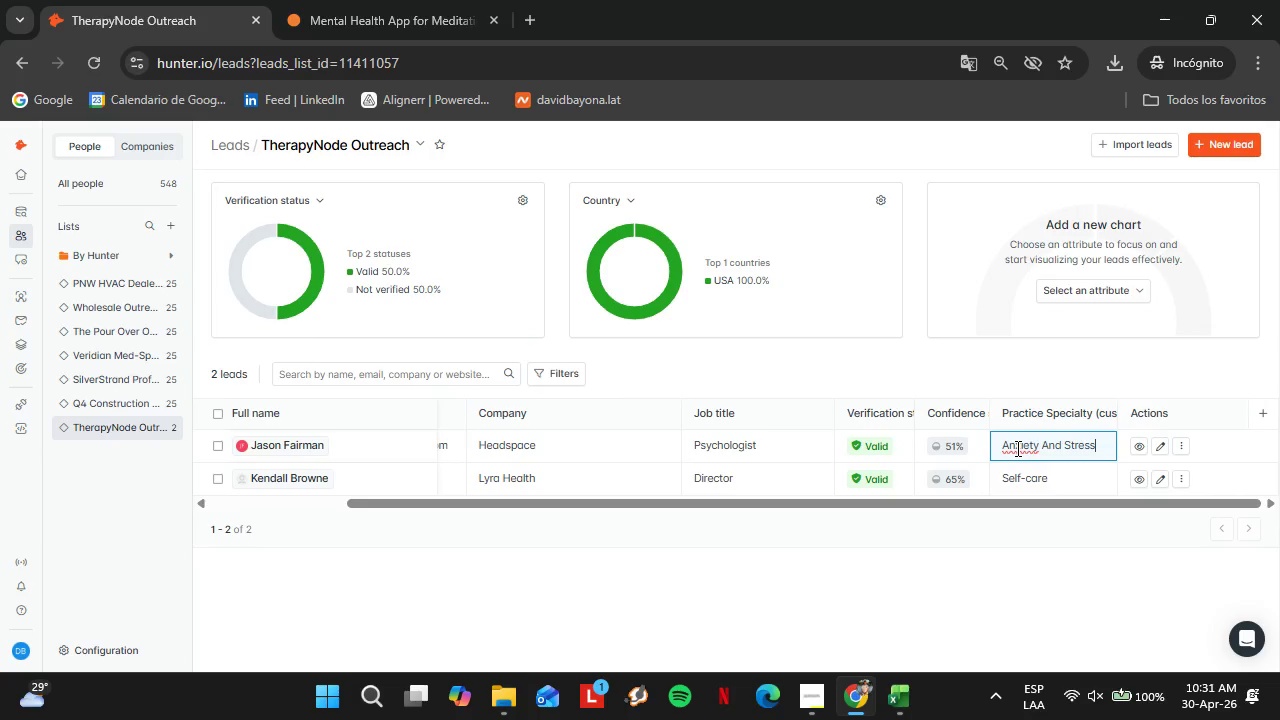 
key(Enter)
 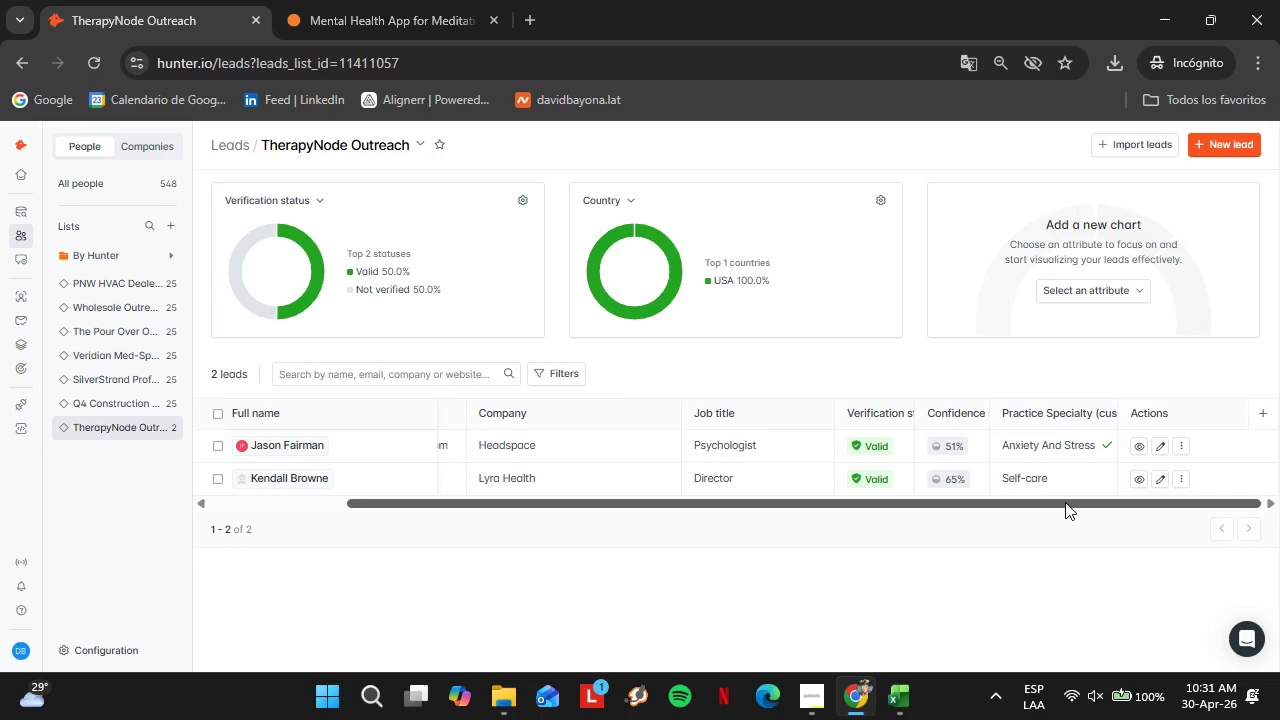 
left_click_drag(start_coordinate=[1039, 494], to_coordinate=[975, 514])
 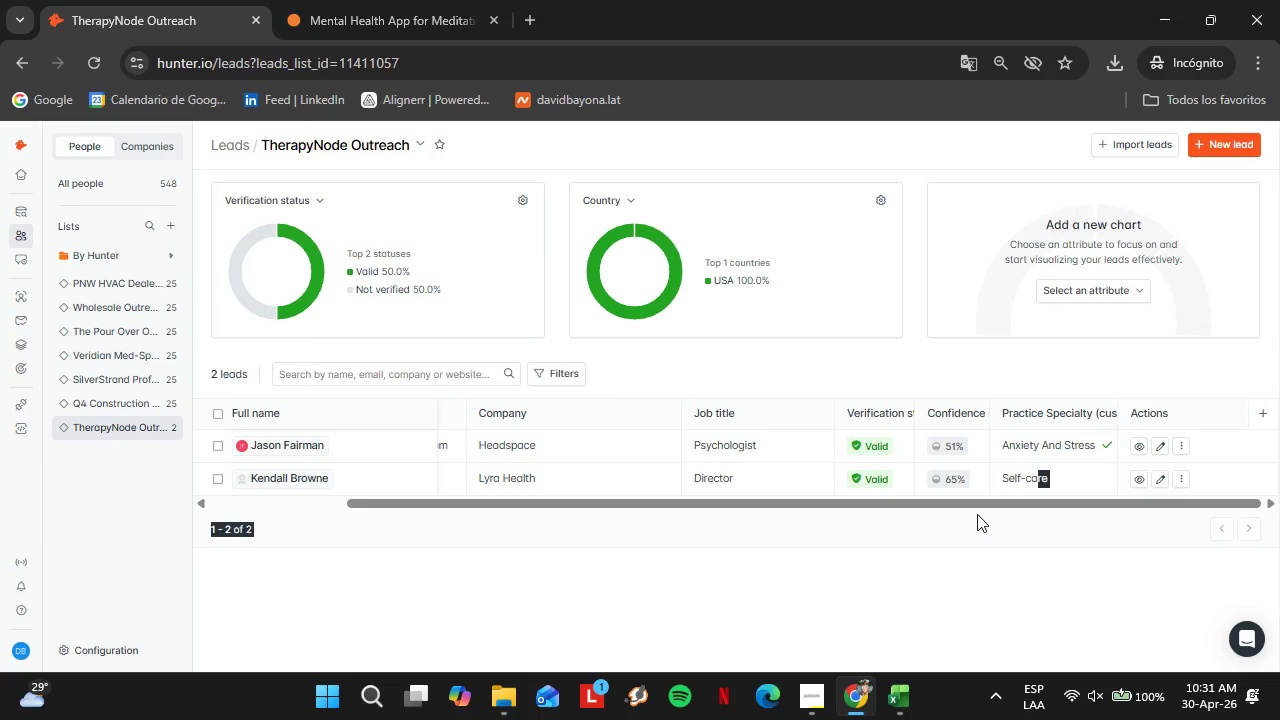 
left_click([977, 514])
 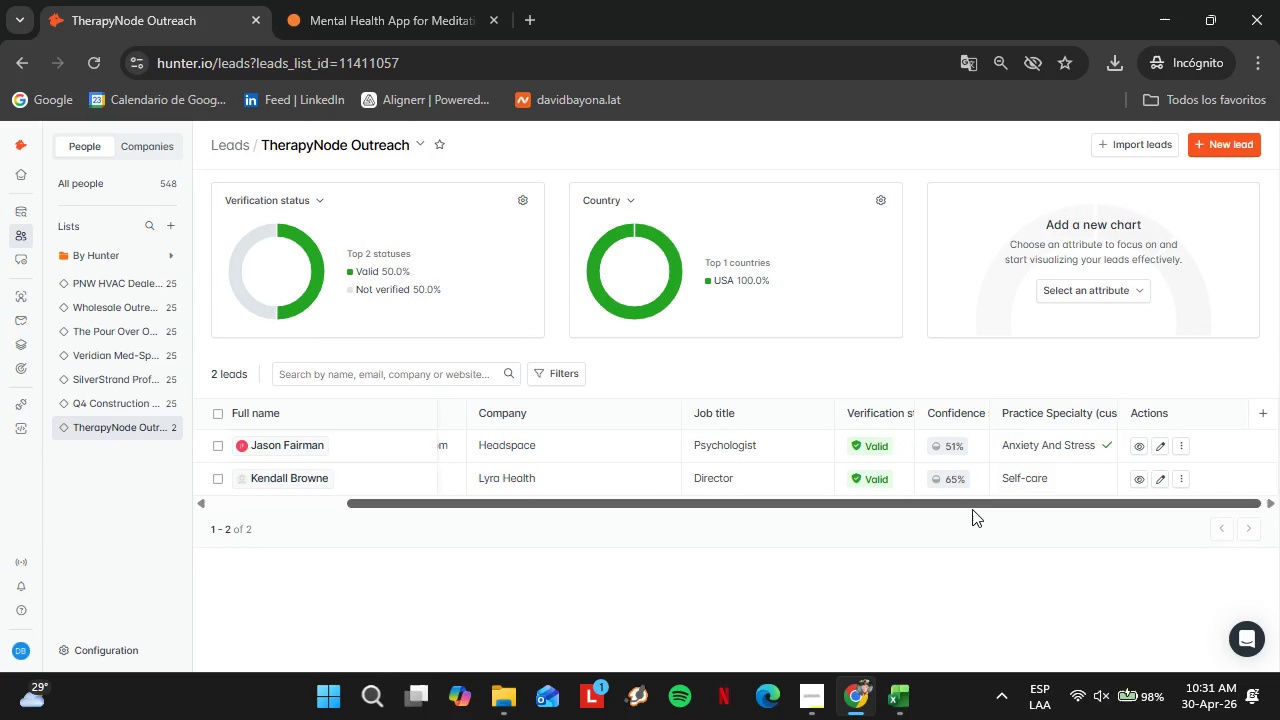 
left_click_drag(start_coordinate=[972, 509], to_coordinate=[834, 518])
 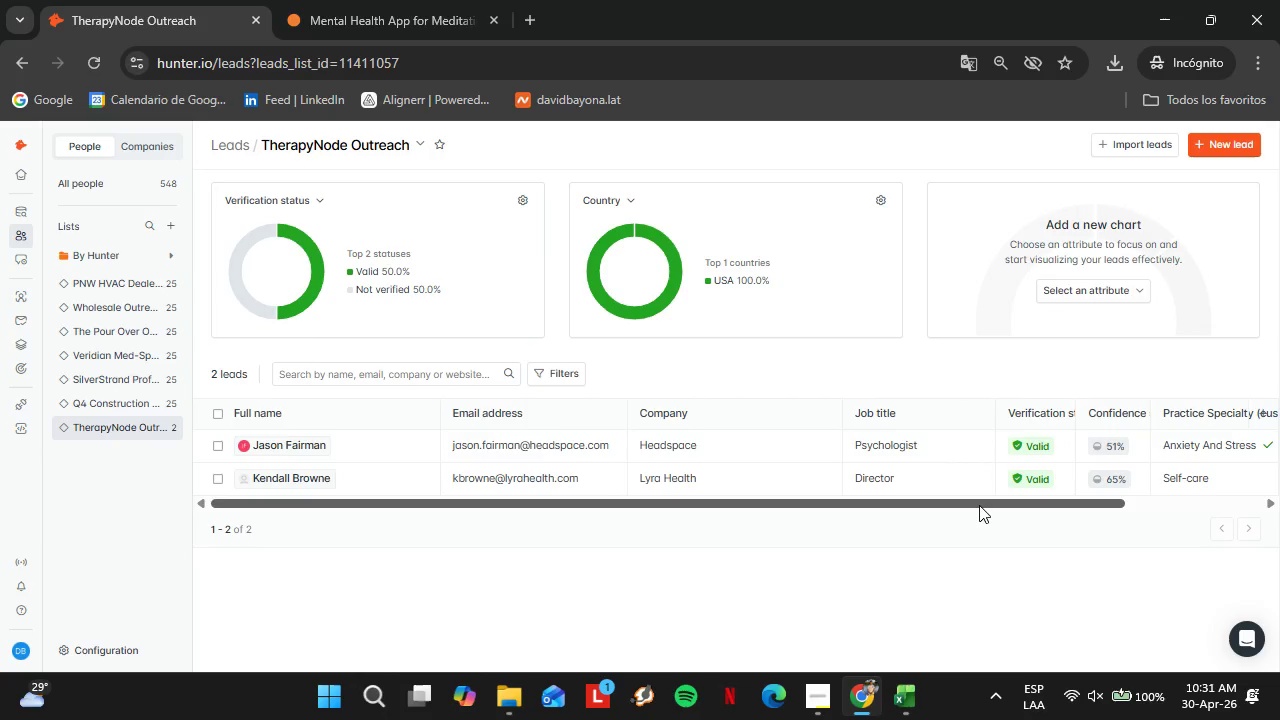 
left_click_drag(start_coordinate=[979, 505], to_coordinate=[1225, 511])
 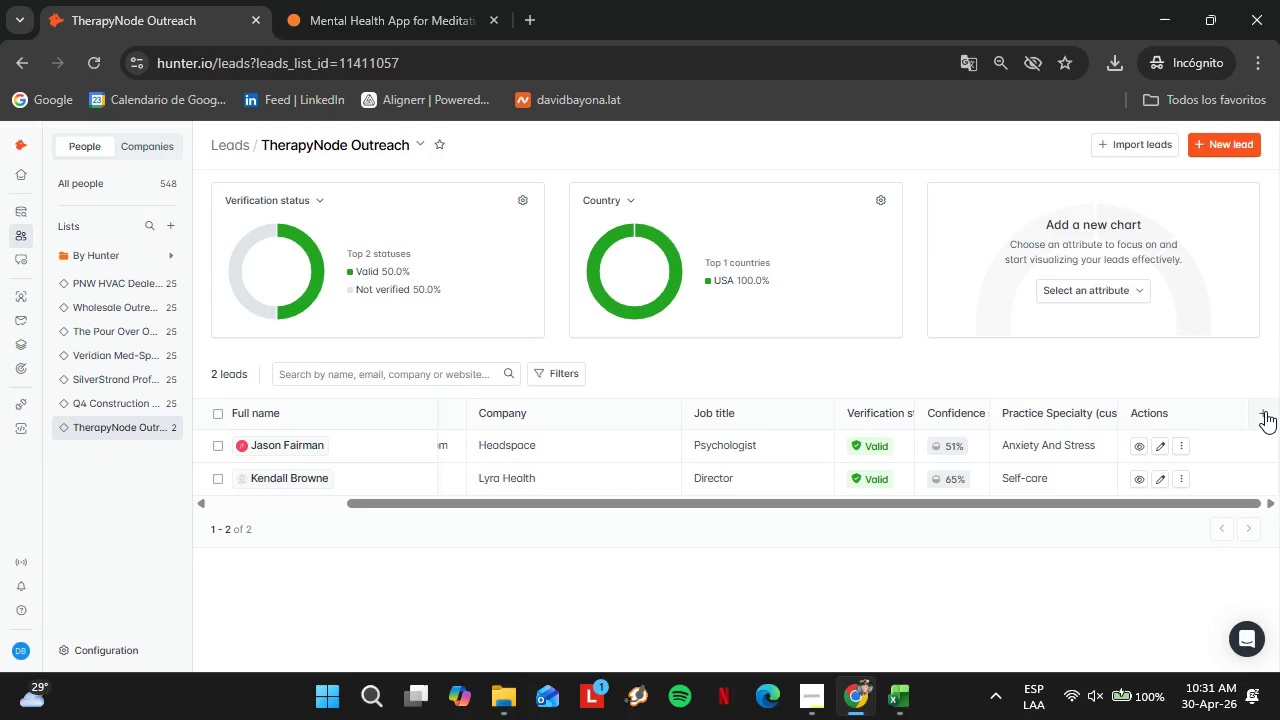 
left_click([1265, 411])
 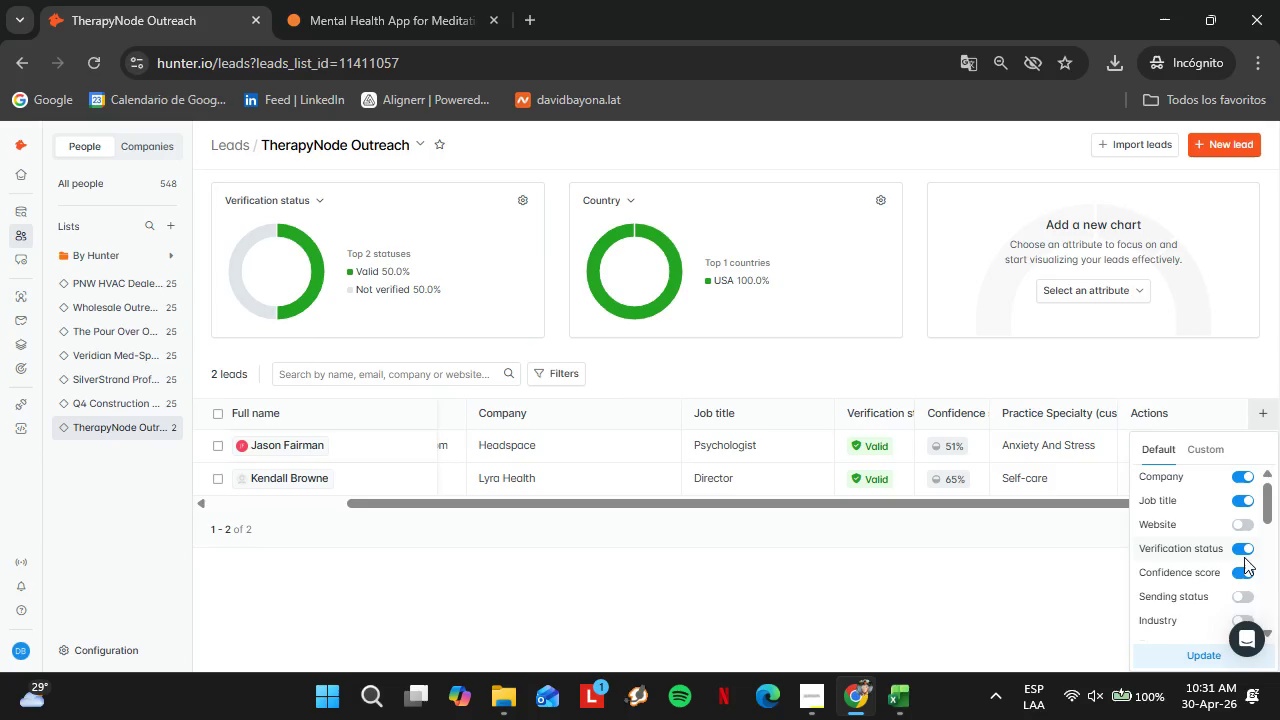 
left_click([1240, 576])
 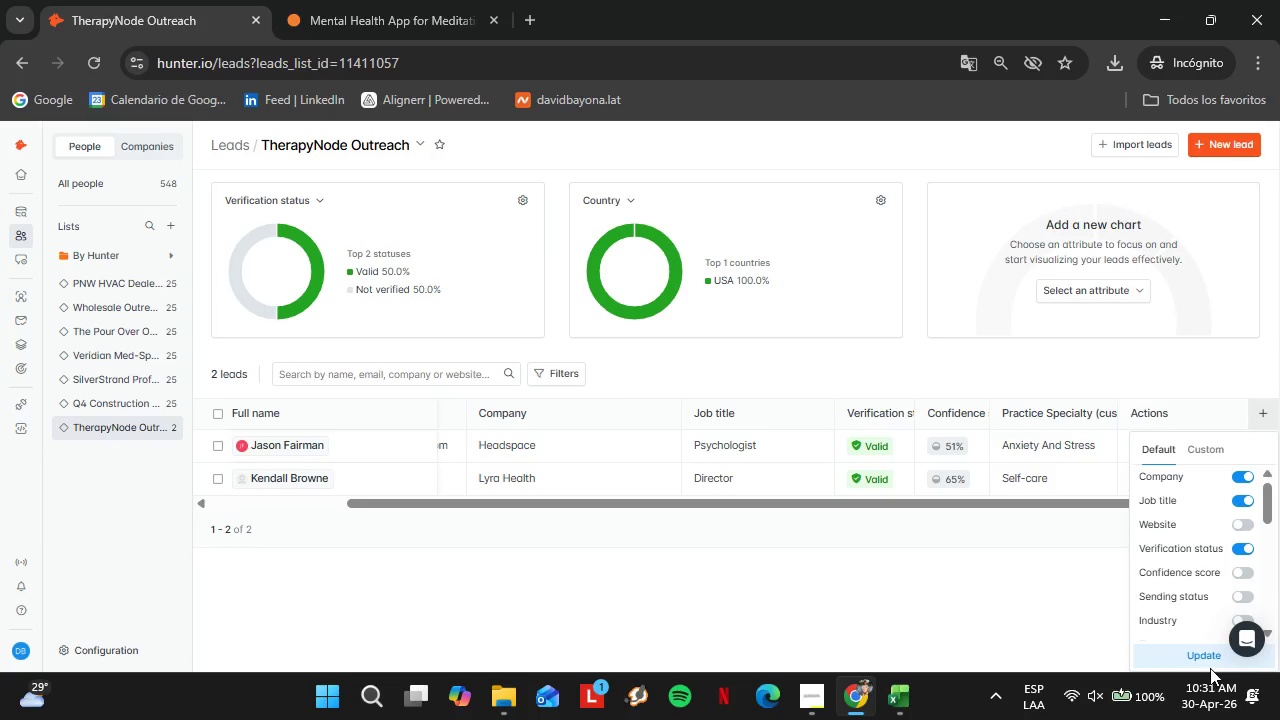 
left_click([1202, 662])
 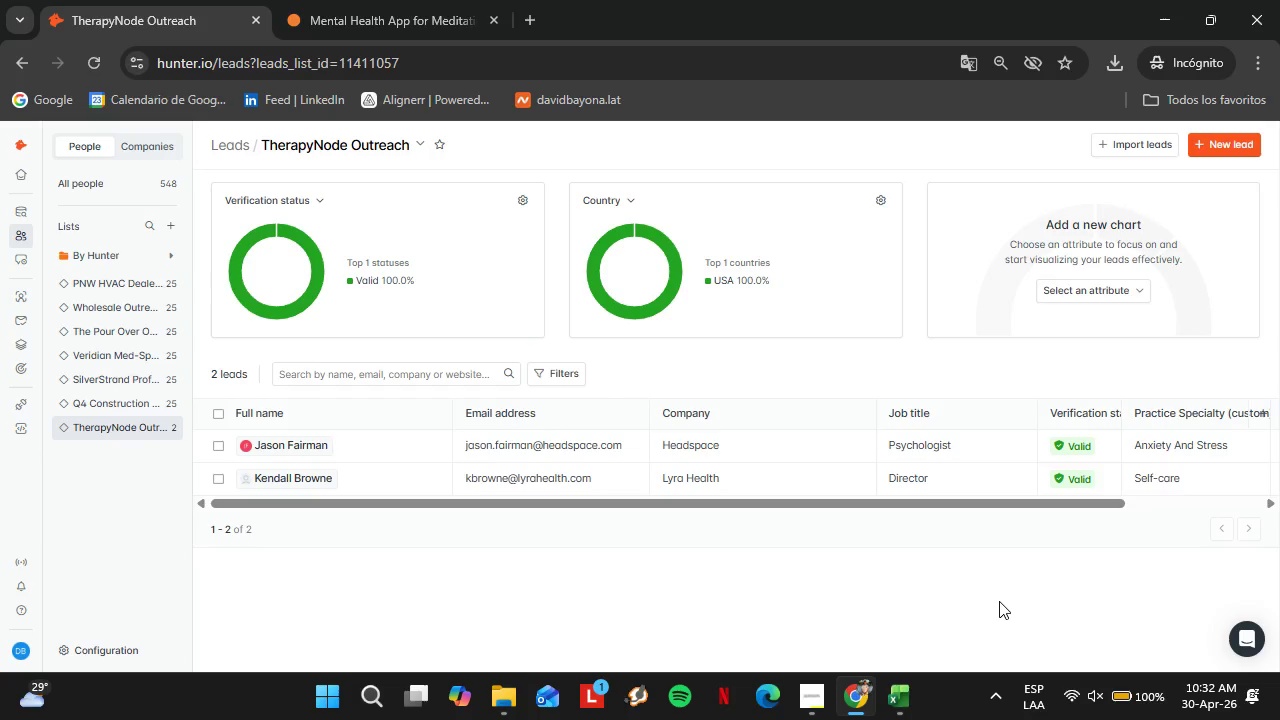 
wait(17.08)
 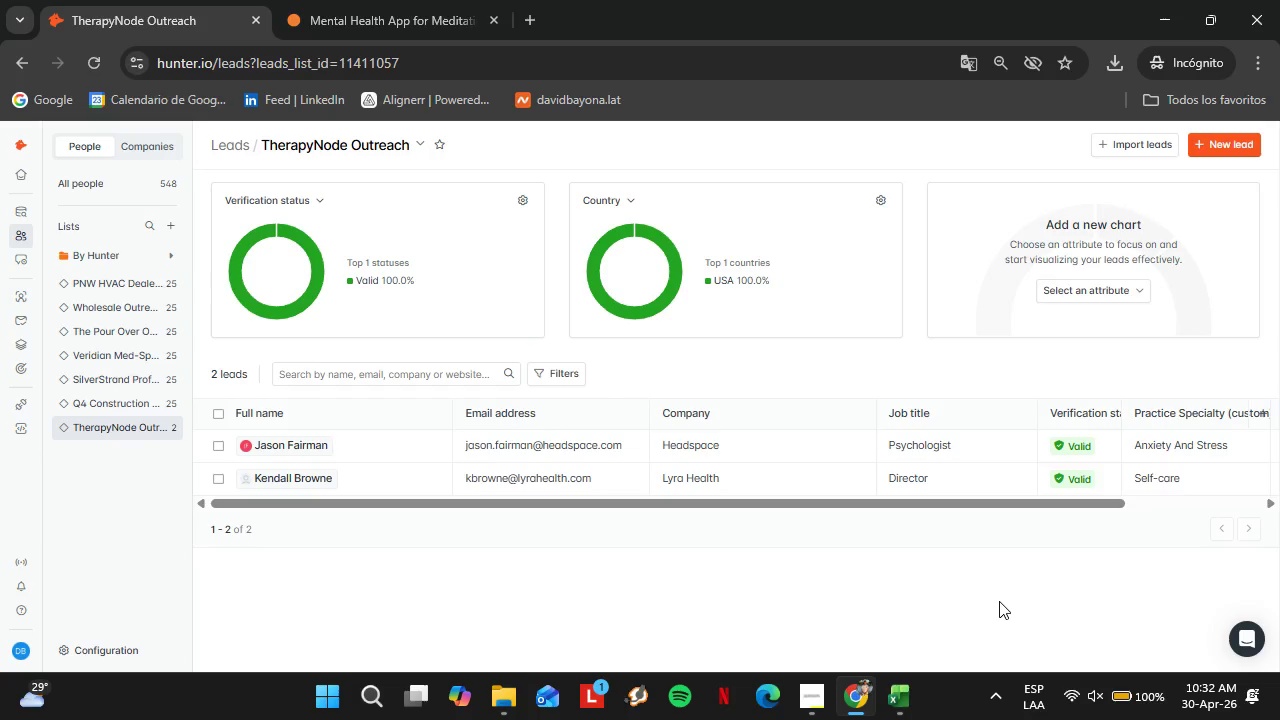 
left_click_drag(start_coordinate=[692, 505], to_coordinate=[497, 491])
 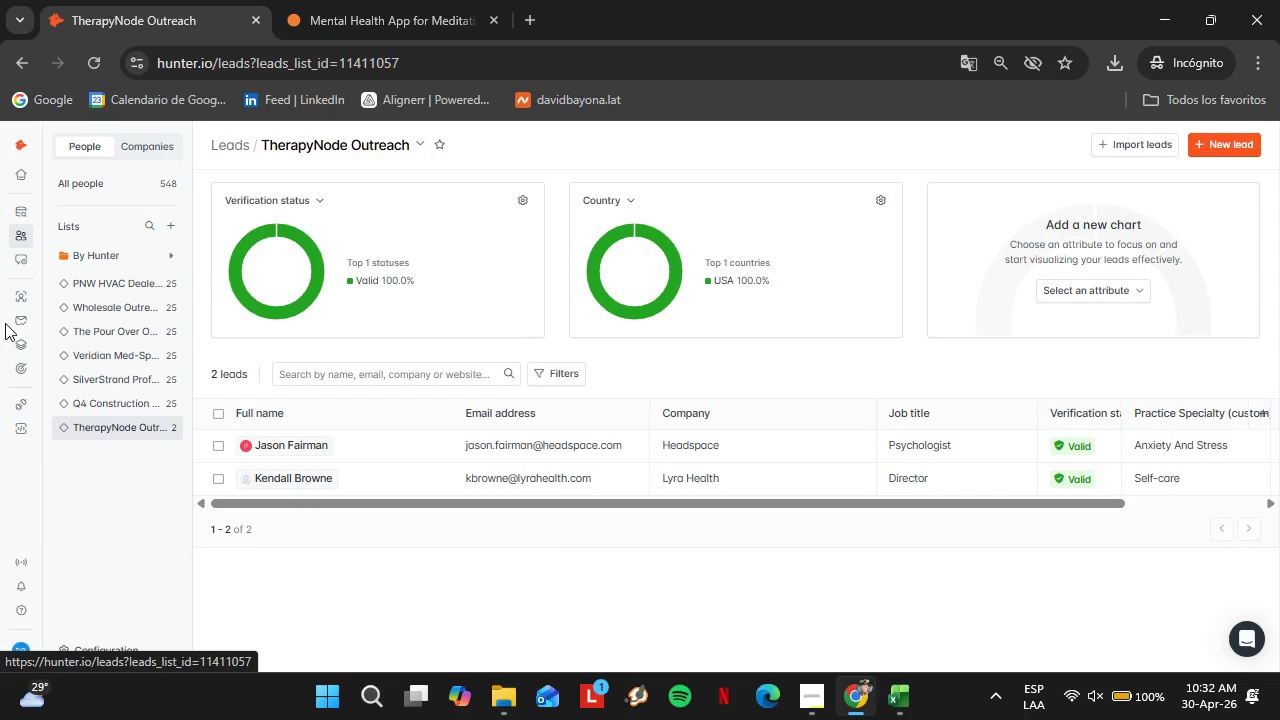 
left_click([29, 292])
 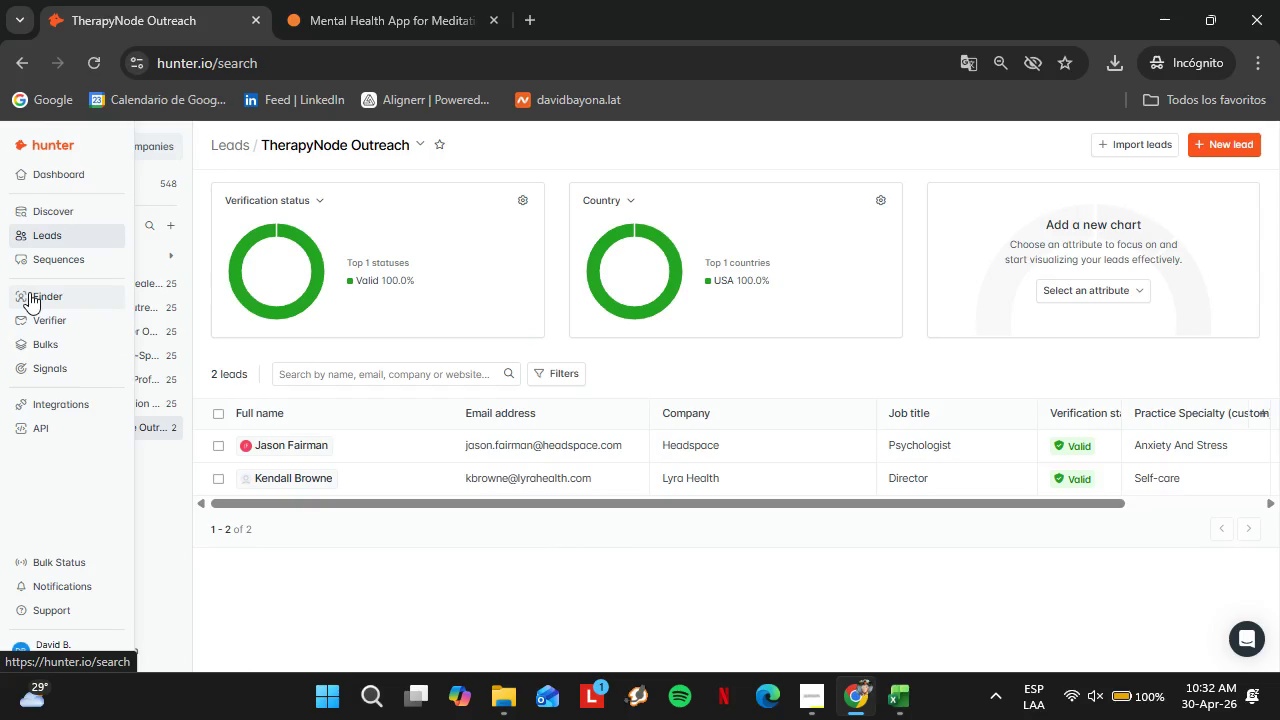 
double_click([438, 312])
 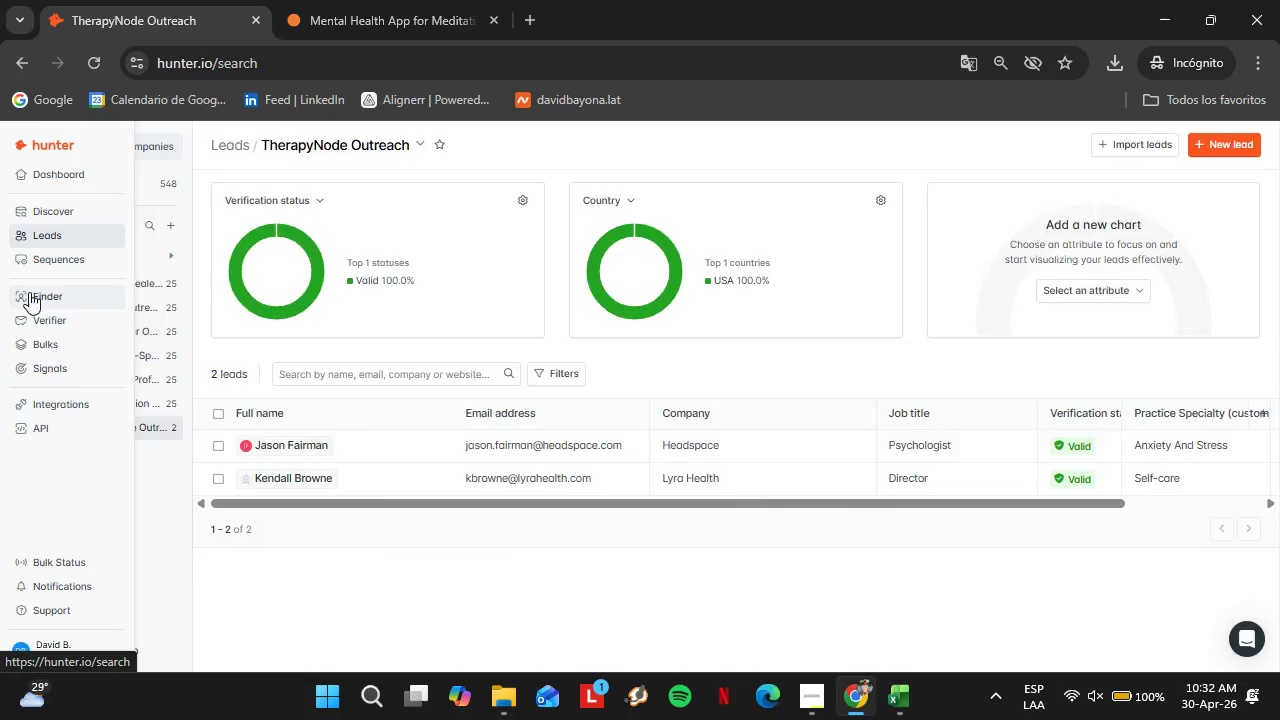 
triple_click([437, 312])
 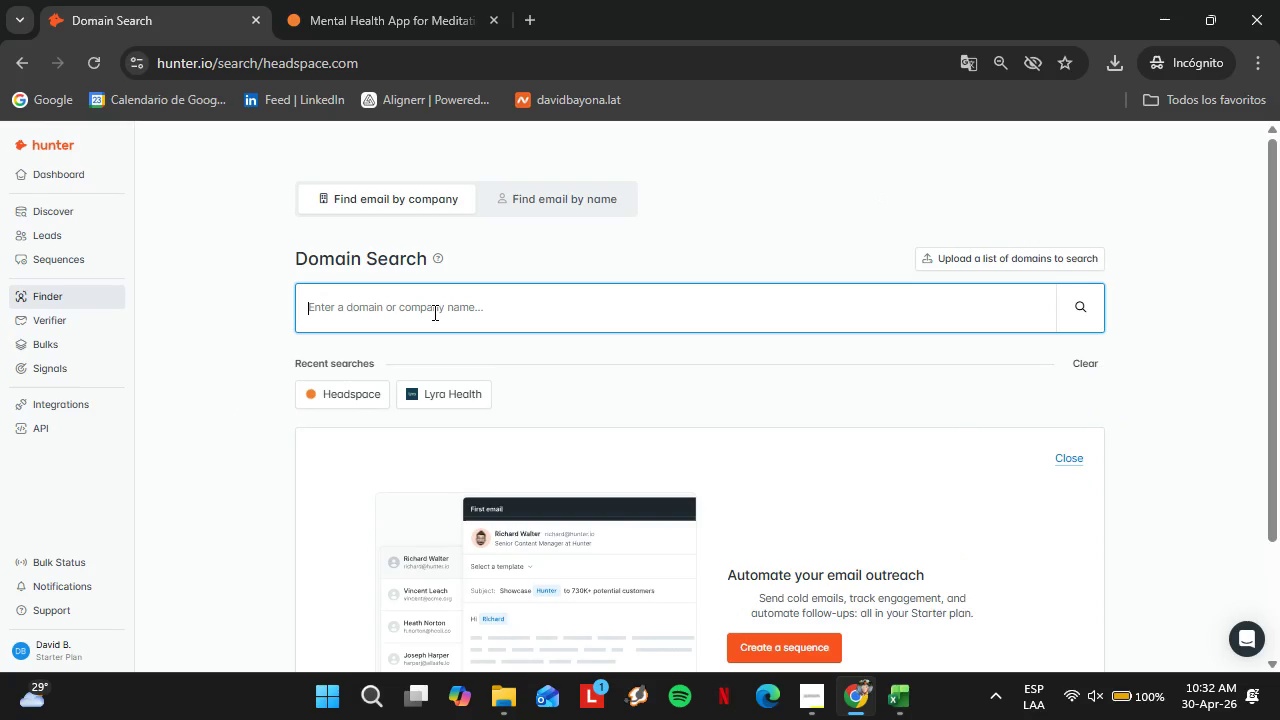 
type(talkiatry.com)
 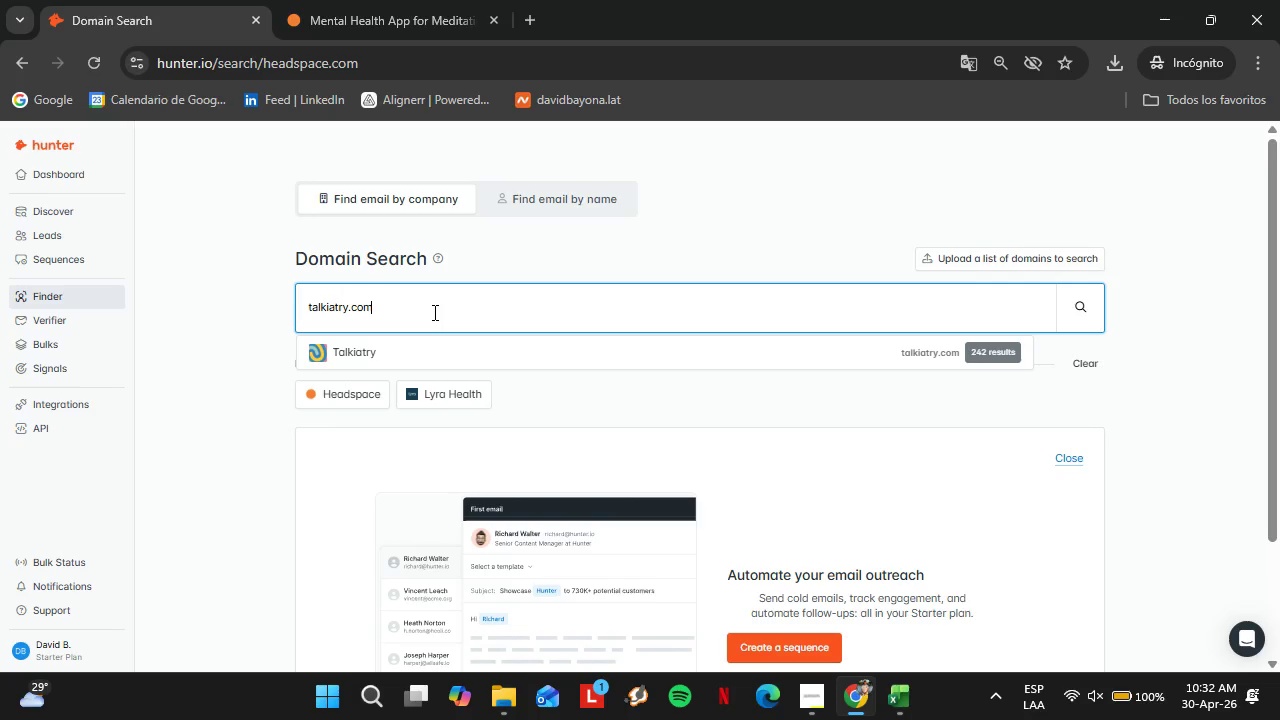 
key(Enter)
 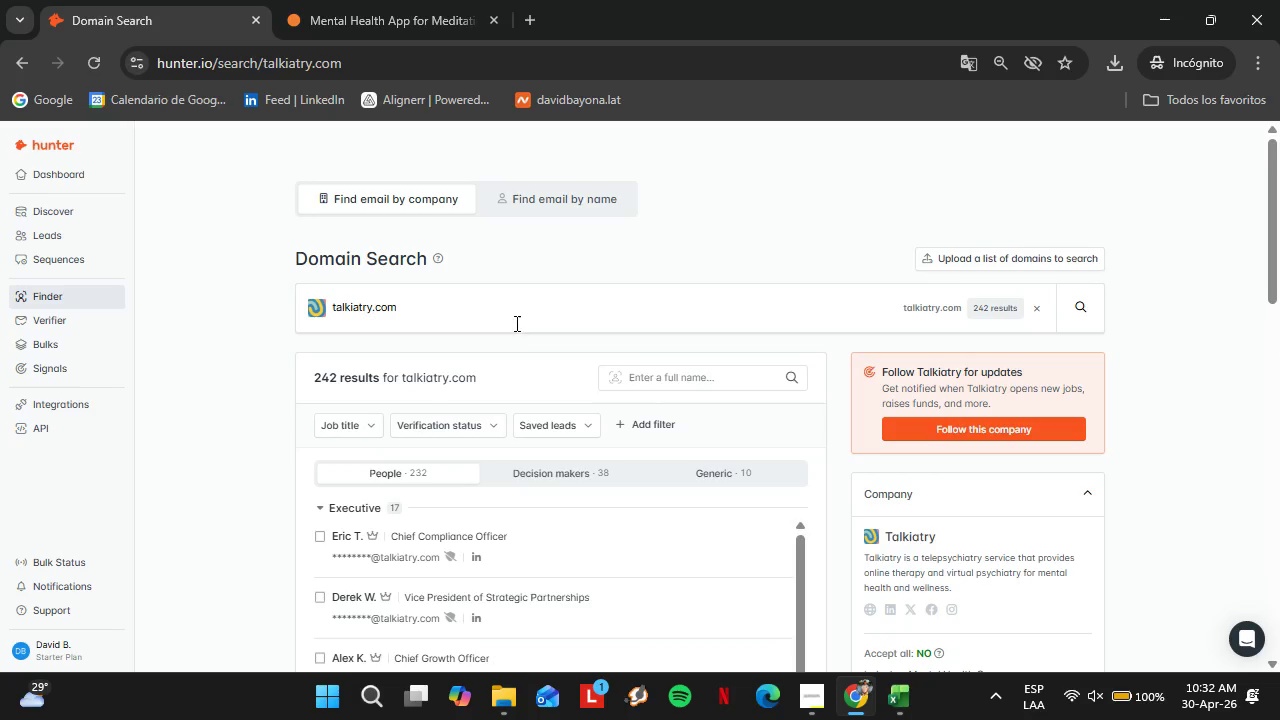 
scroll: coordinate [485, 364], scroll_direction: down, amount: 2.0
 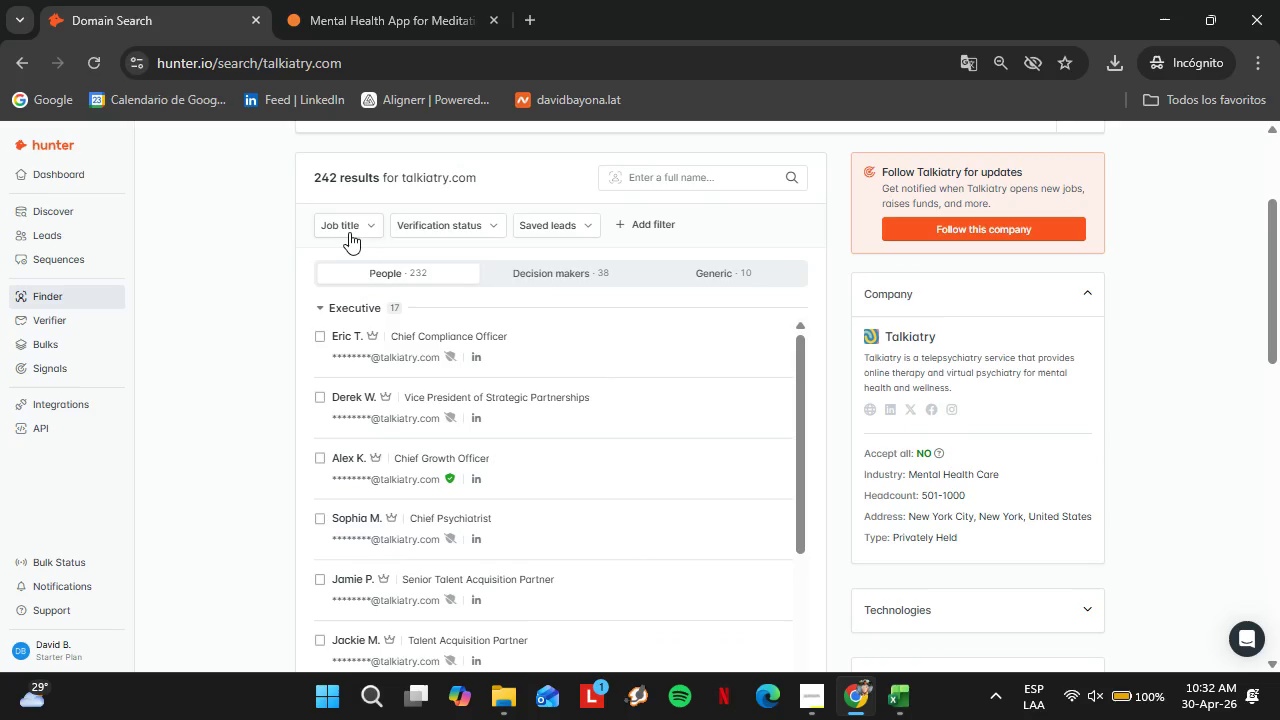 
left_click([349, 230])
 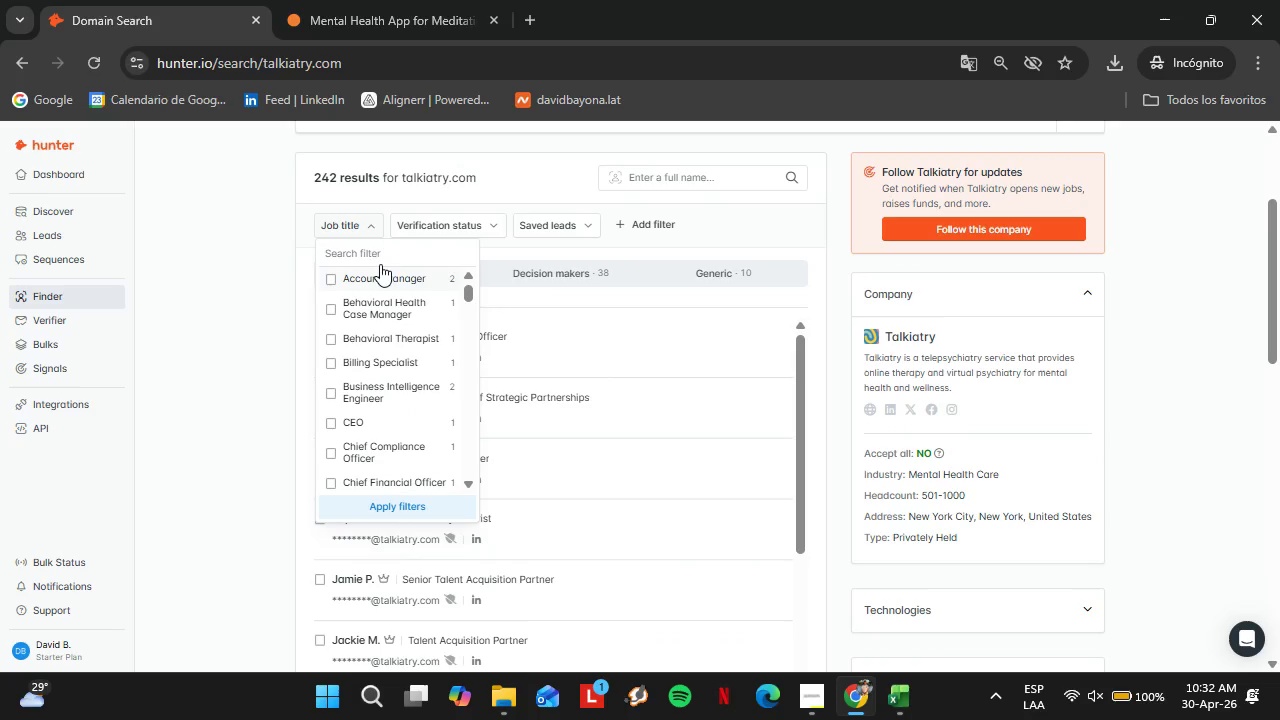 
left_click([377, 253])
 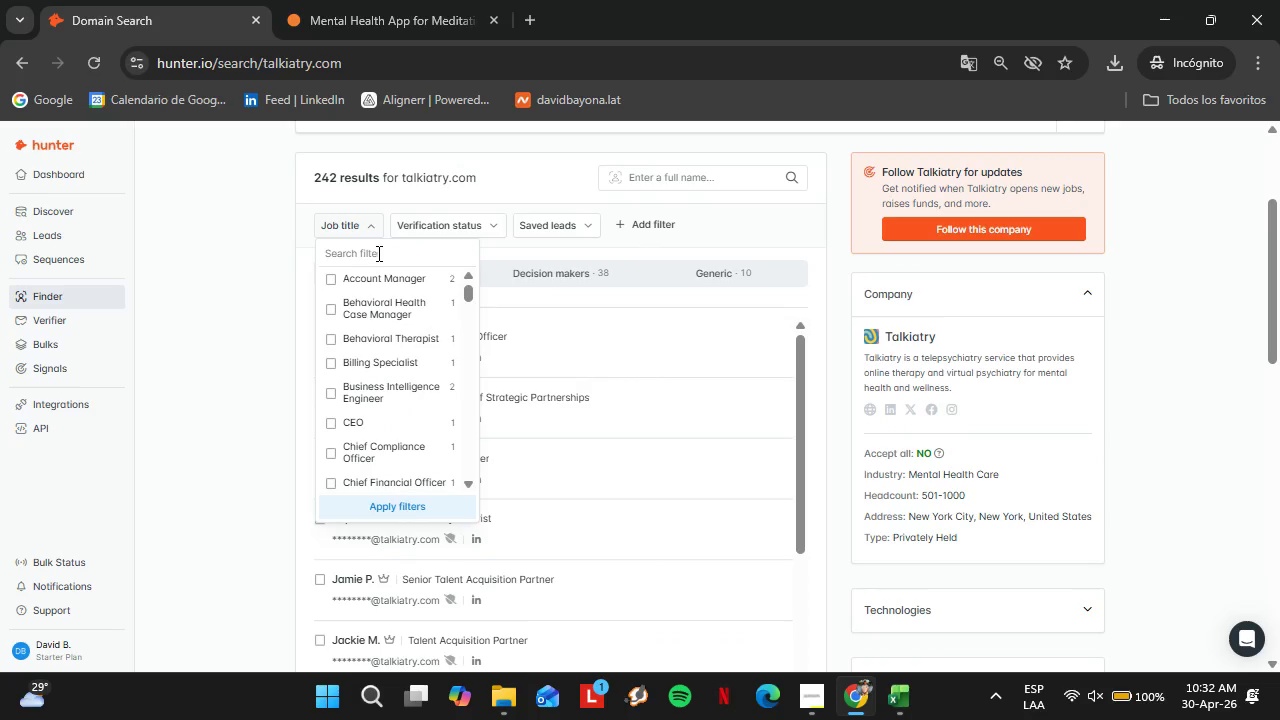 
type(thera)
 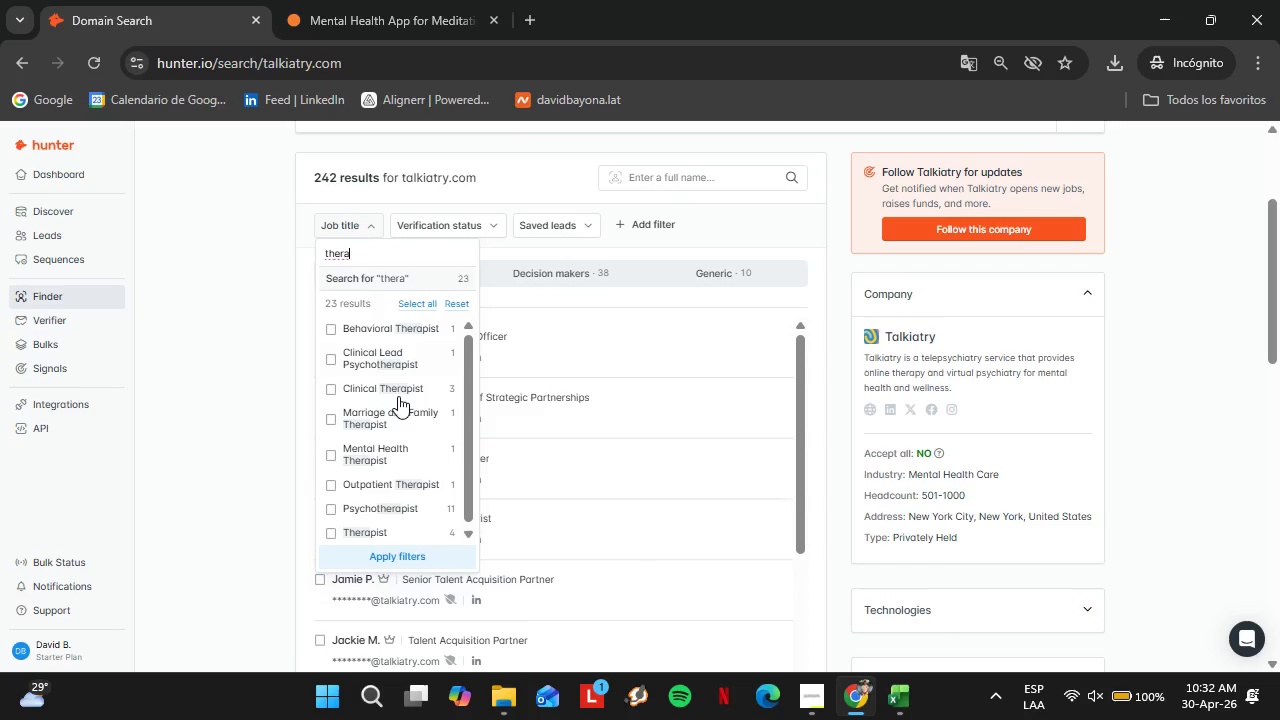 
left_click([335, 530])
 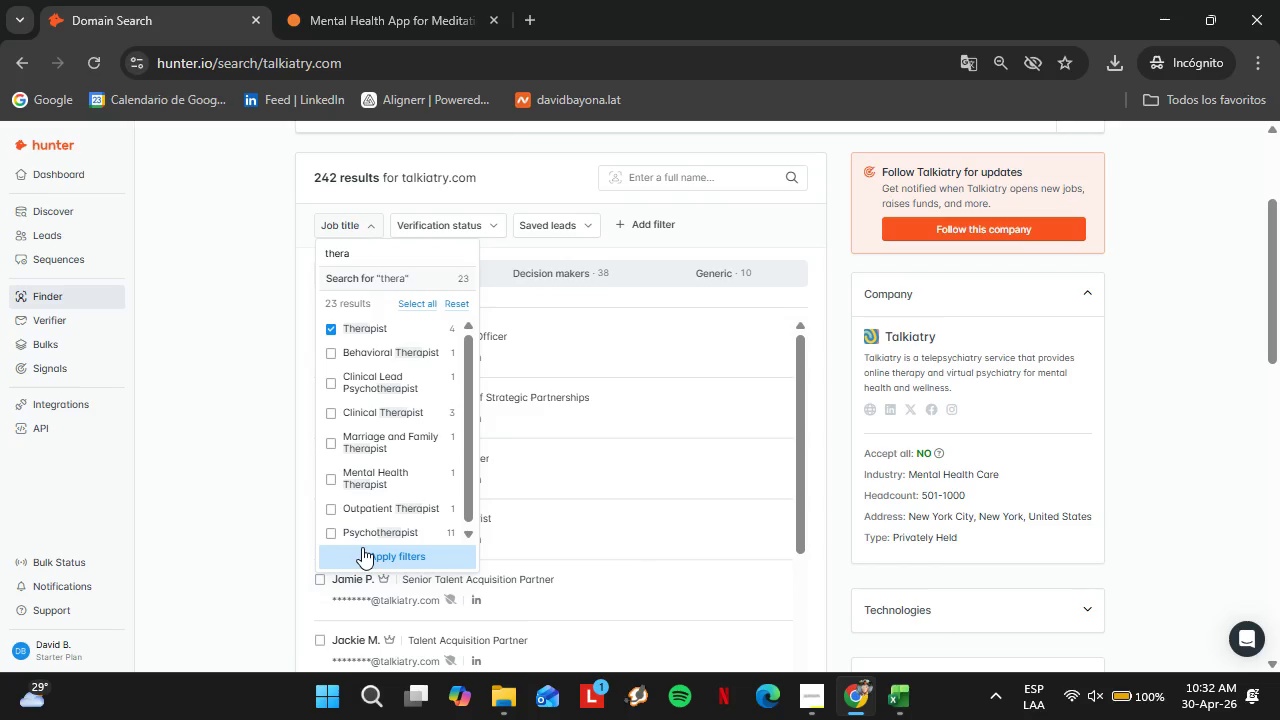 
left_click([362, 547])
 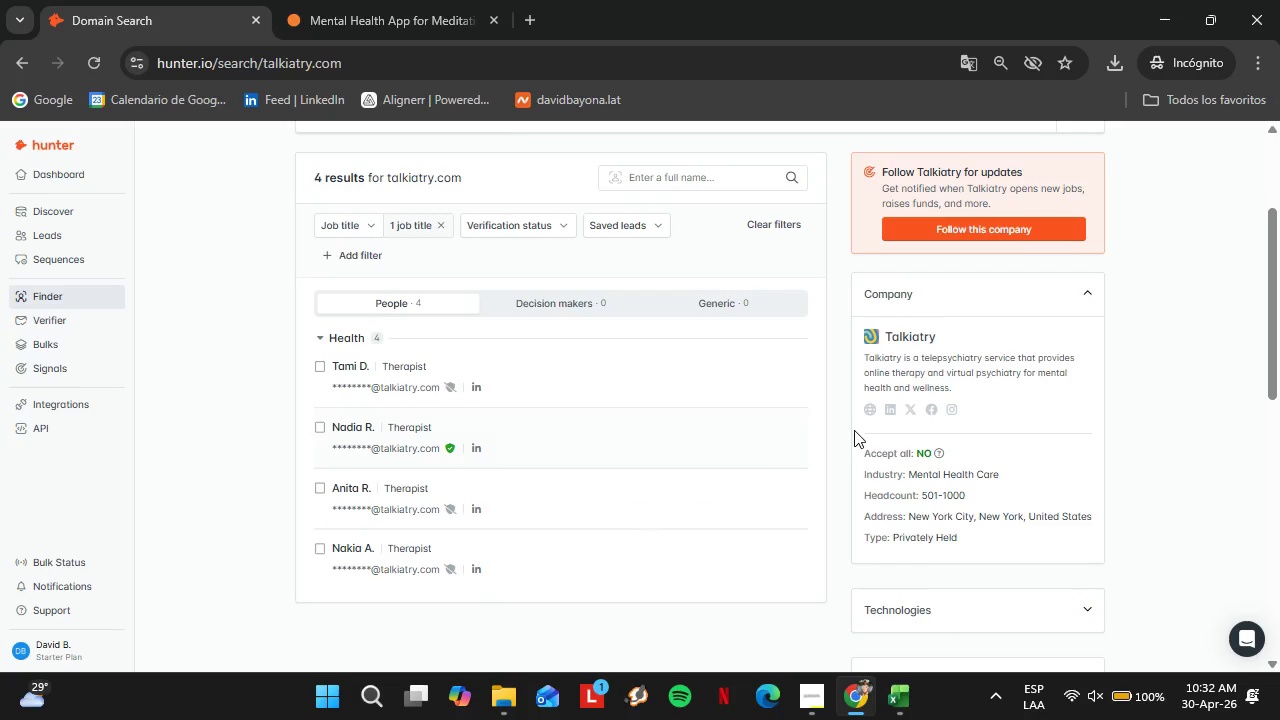 
left_click([779, 435])
 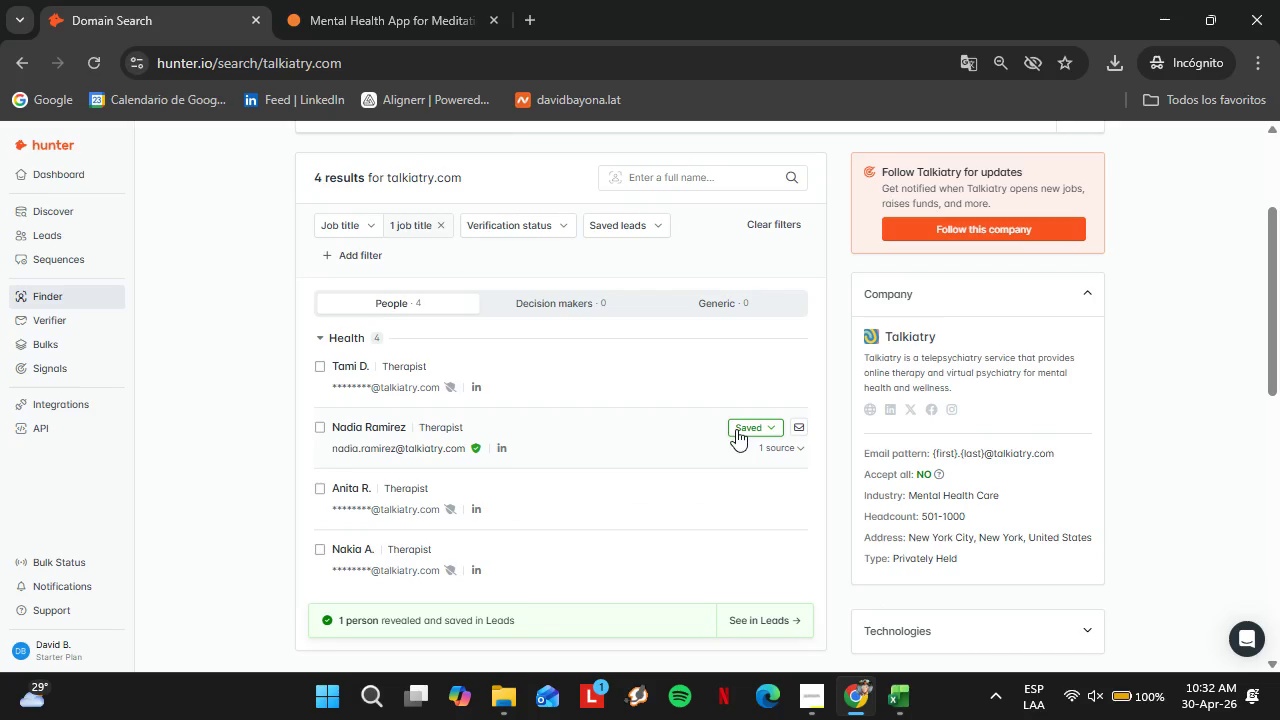 
left_click([753, 430])
 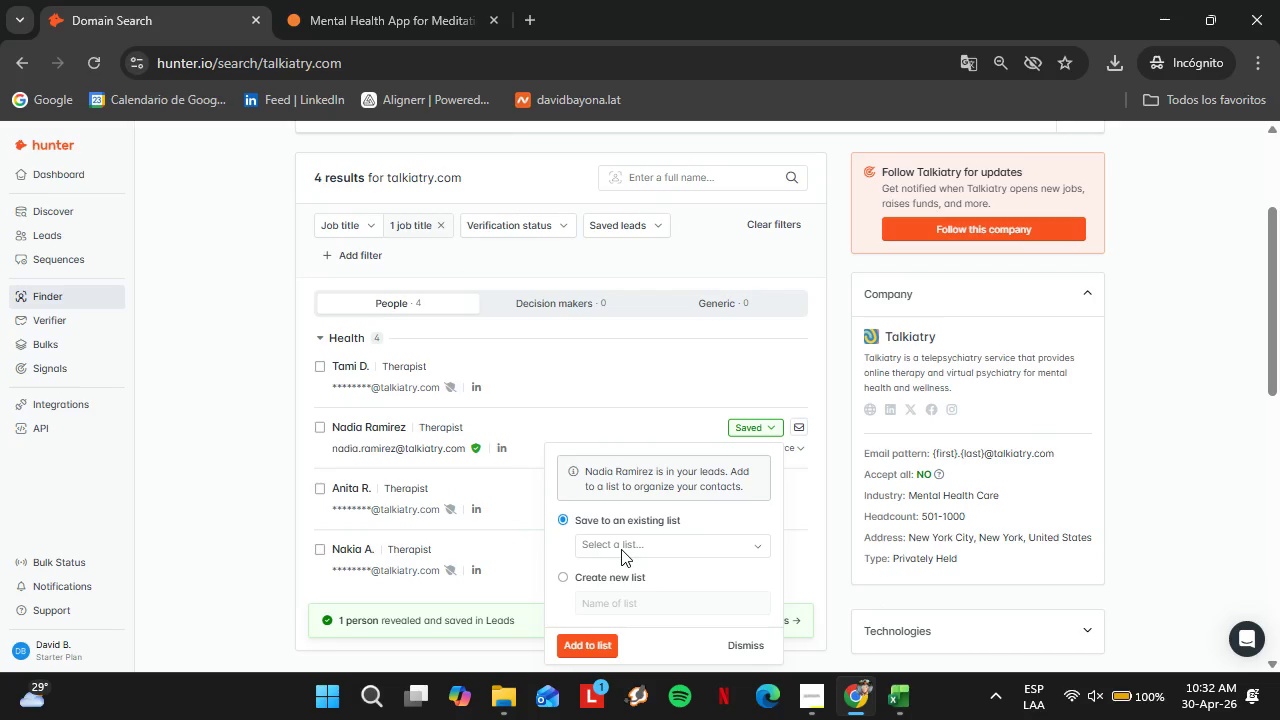 
left_click([621, 549])
 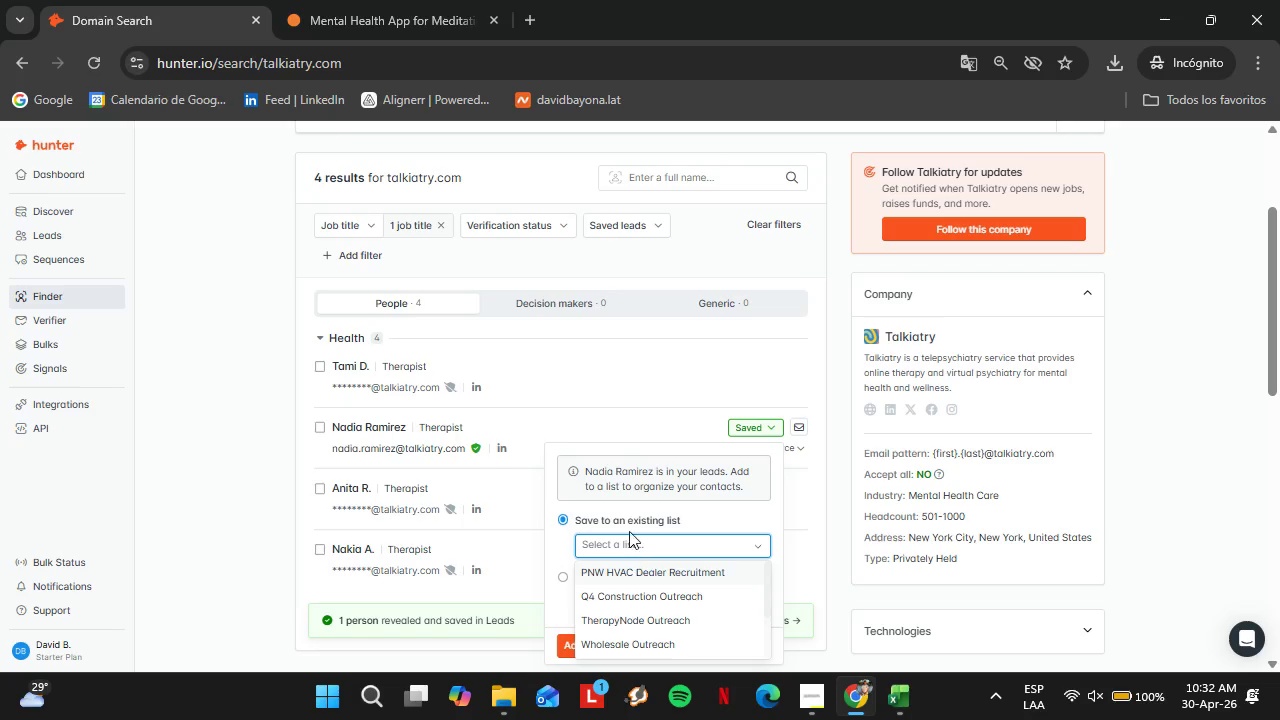 
scroll: coordinate [636, 508], scroll_direction: down, amount: 3.0
 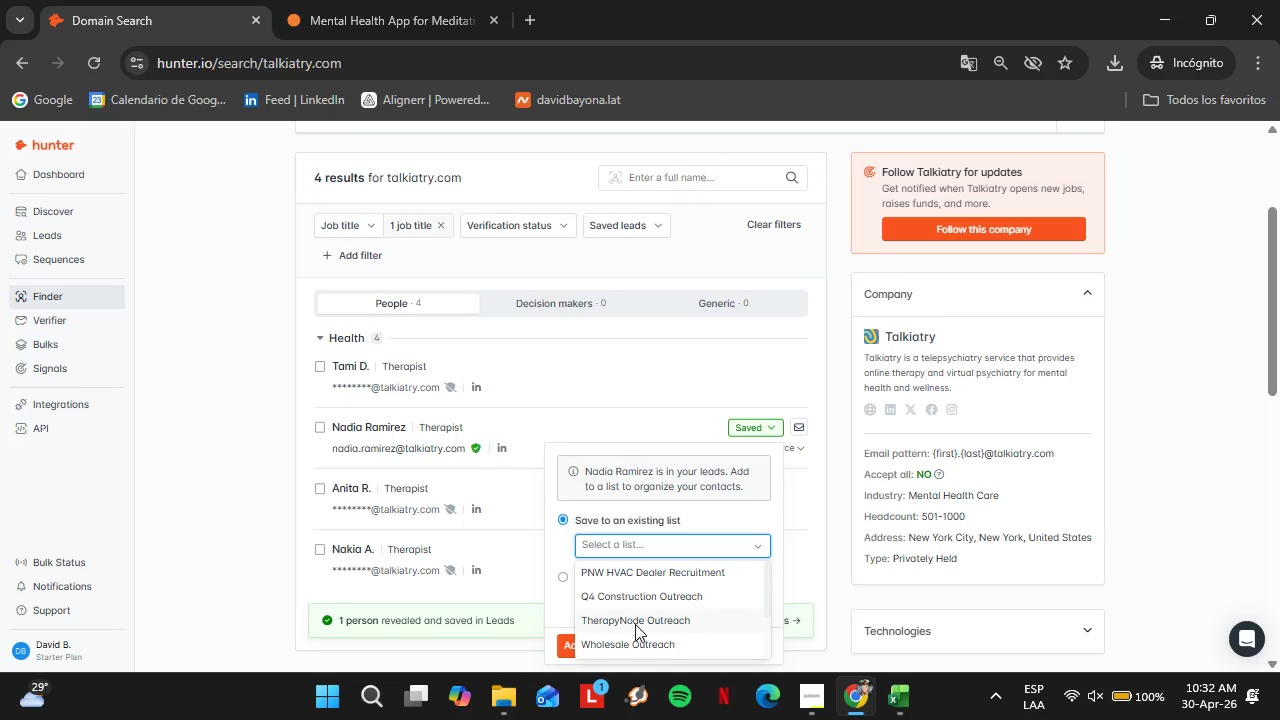 
left_click([634, 622])
 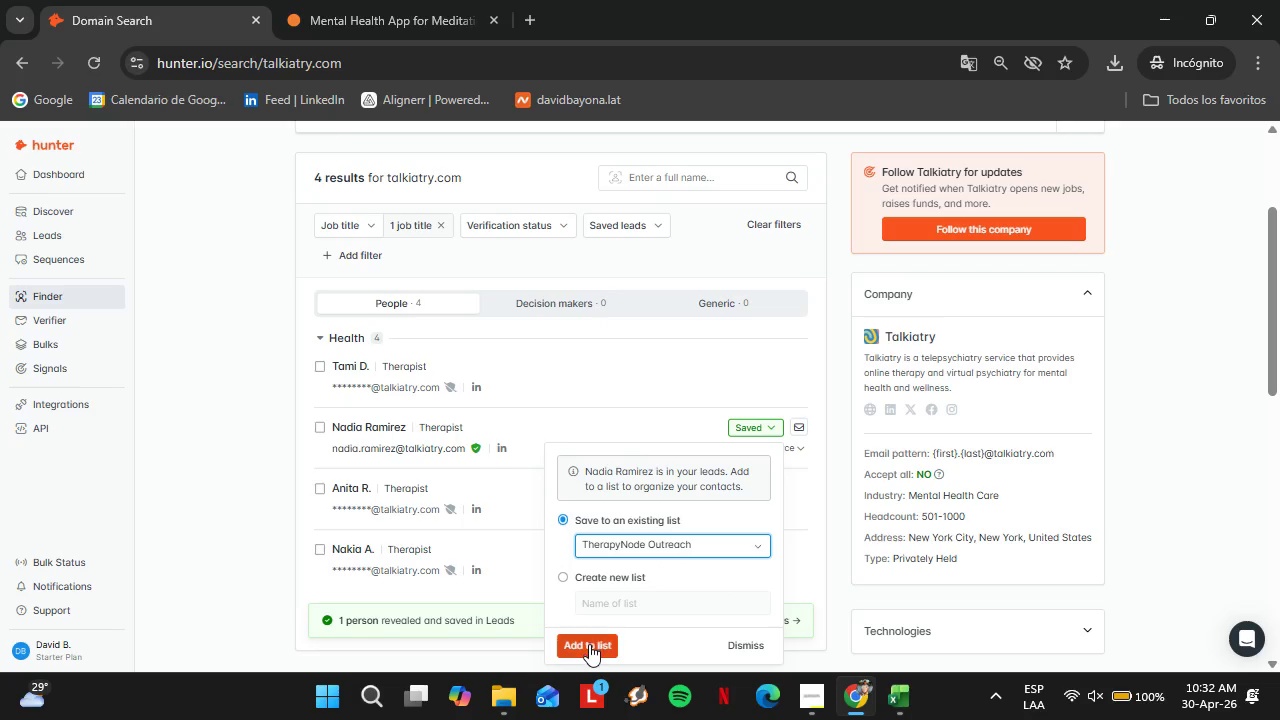 
left_click([589, 644])
 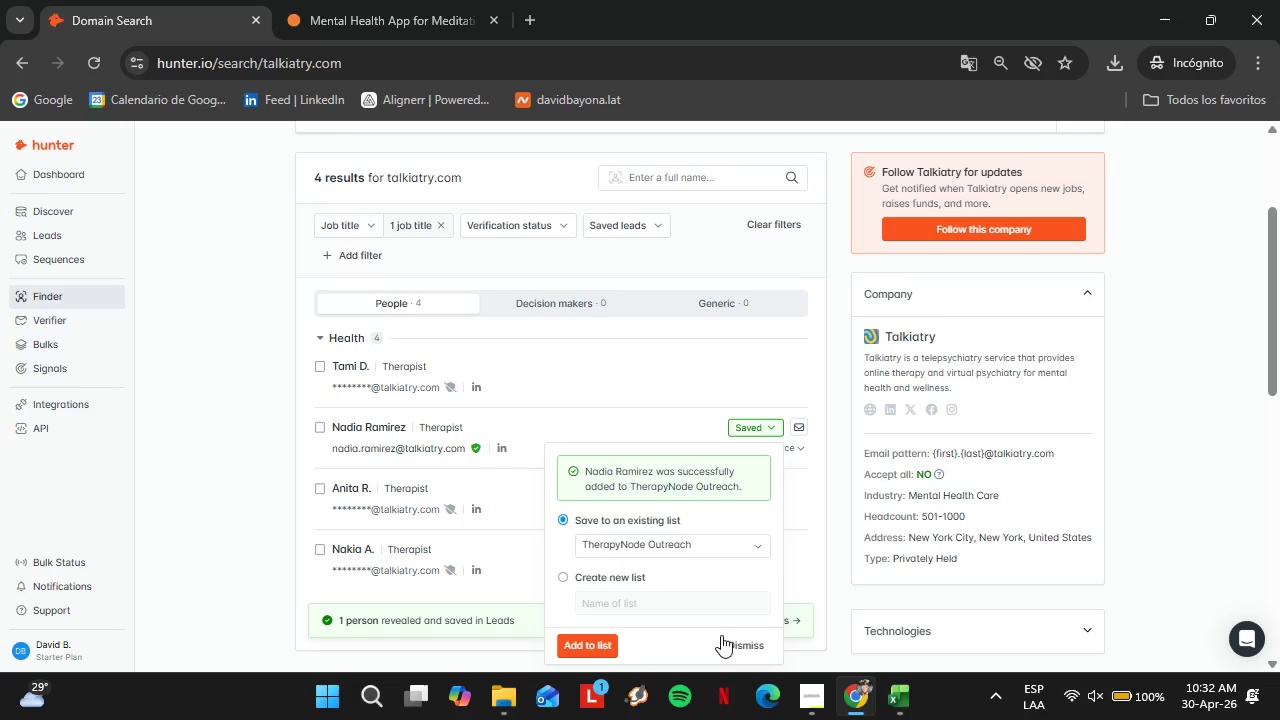 
left_click([749, 650])
 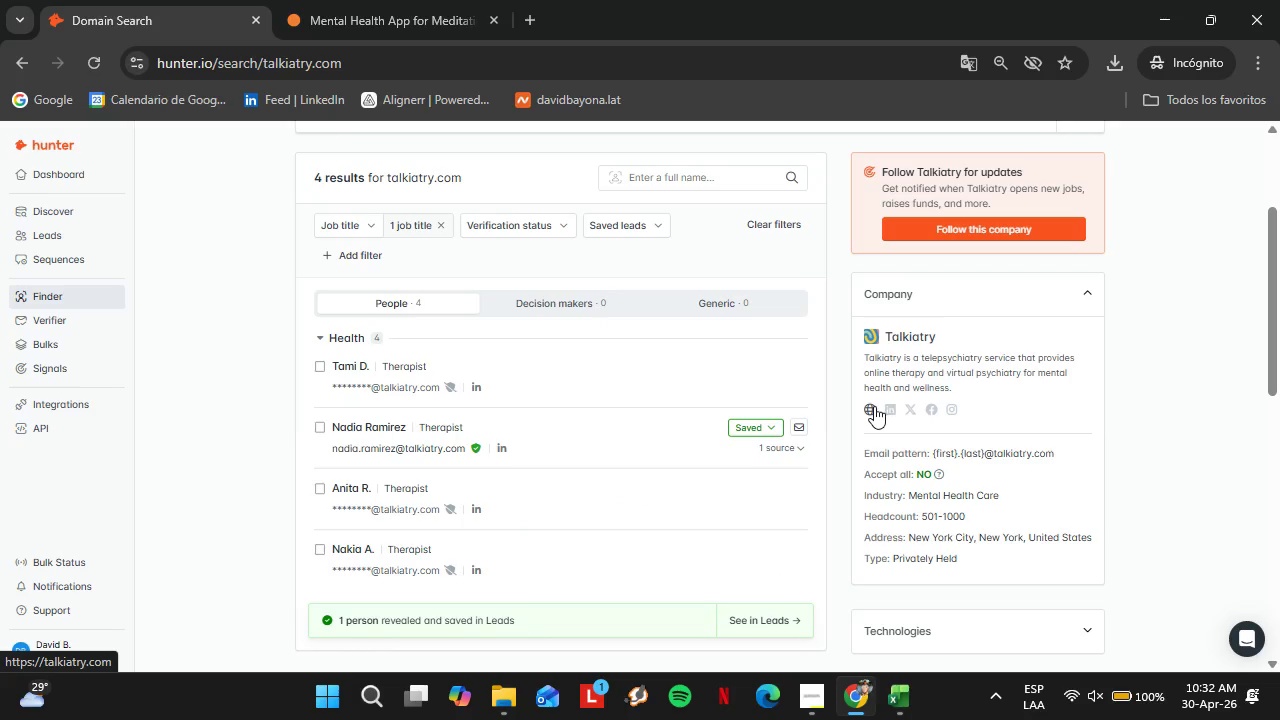 
left_click([874, 406])
 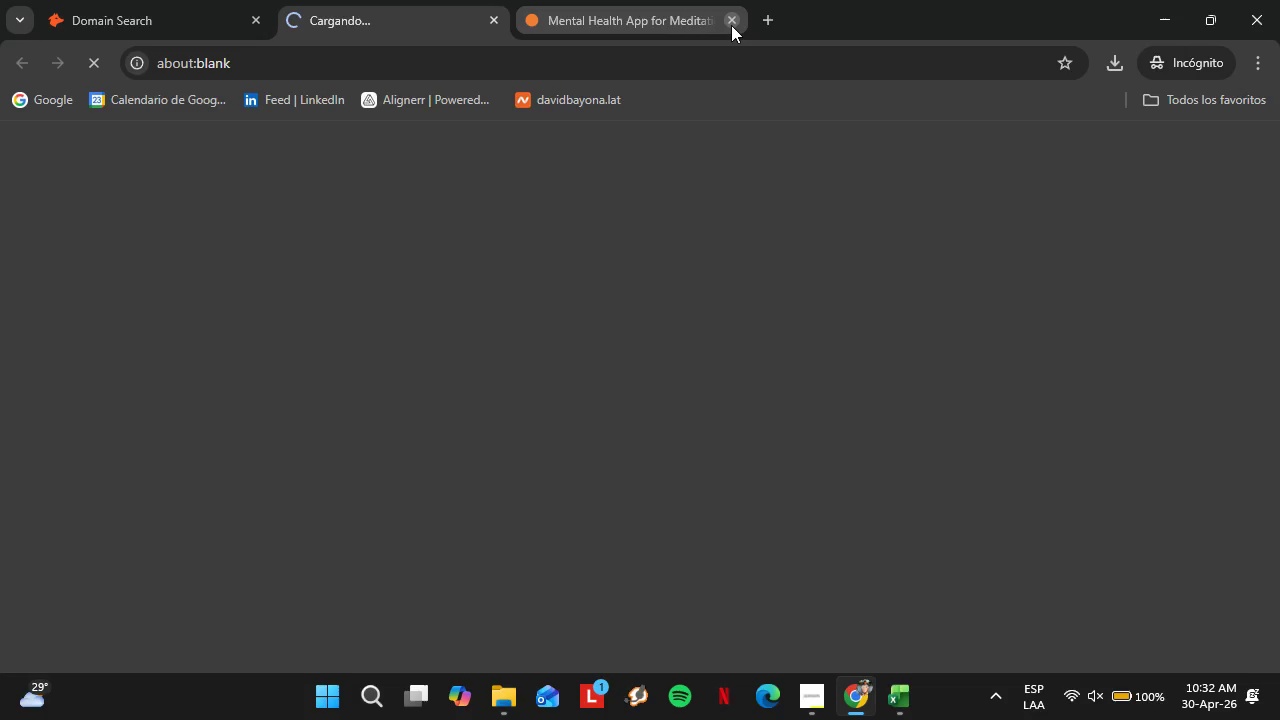 
left_click([730, 25])
 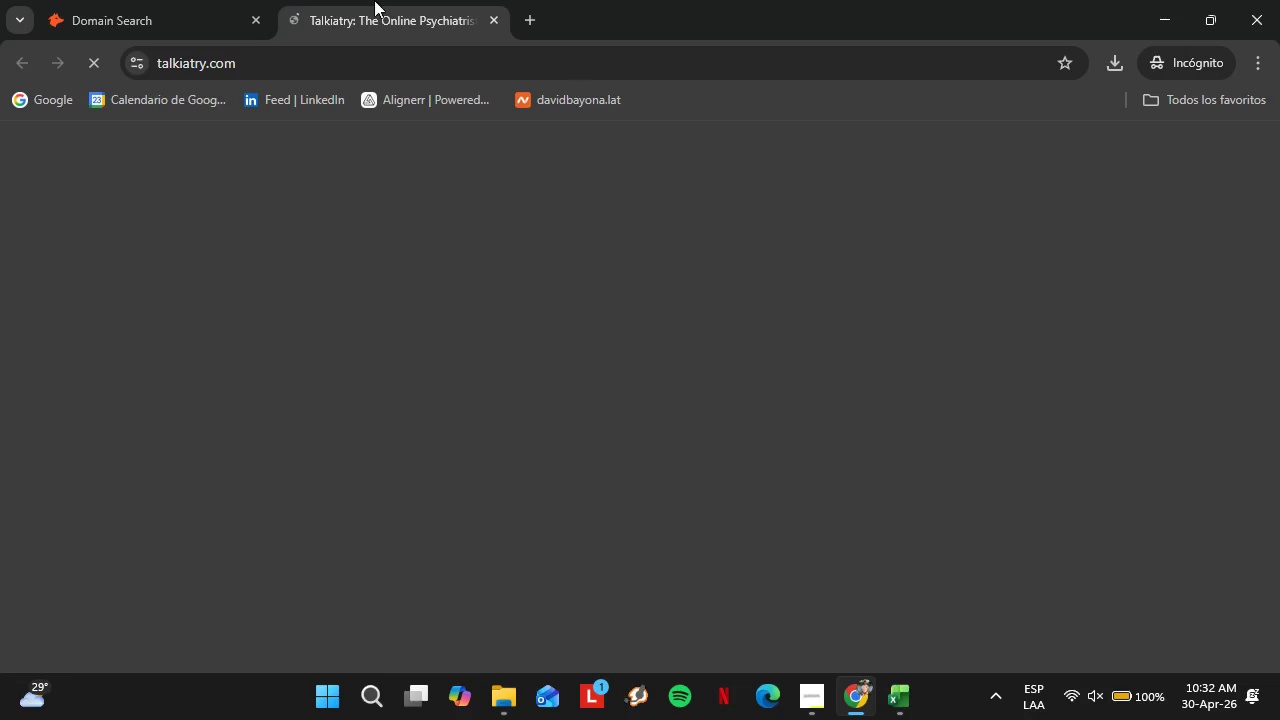 
left_click([197, 0])
 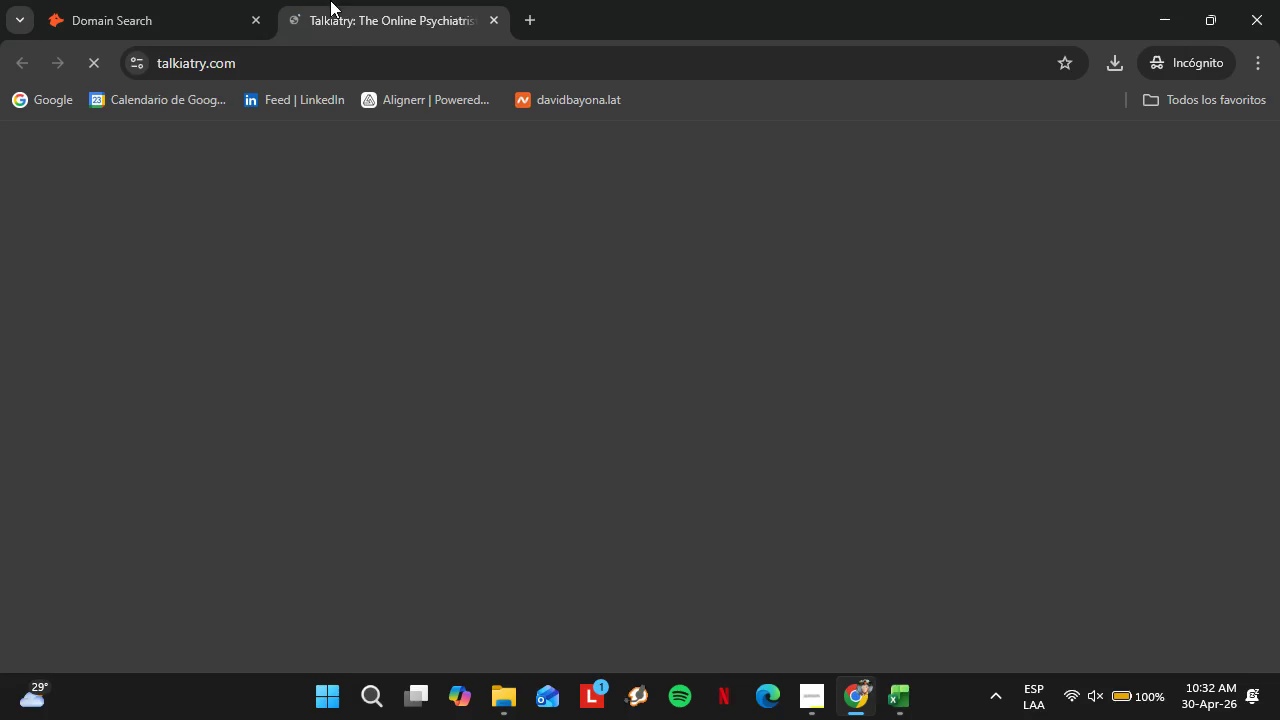 
left_click([62, 235])
 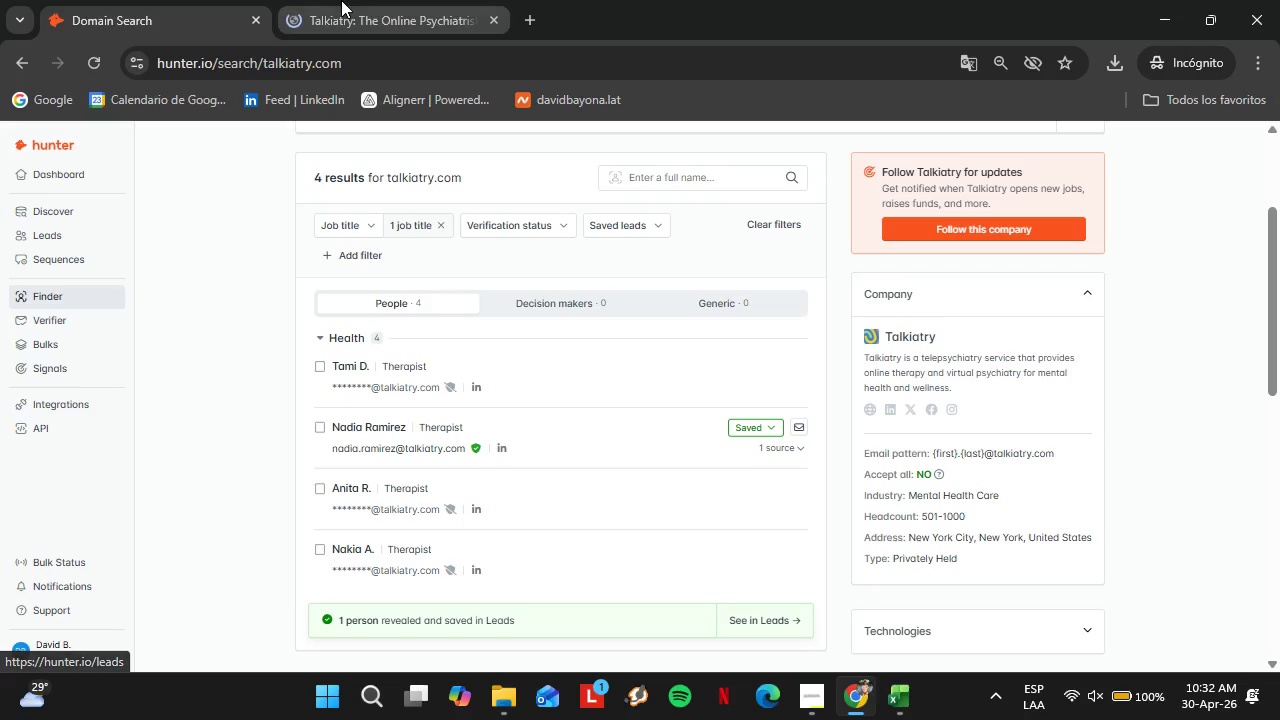 
left_click([341, 0])
 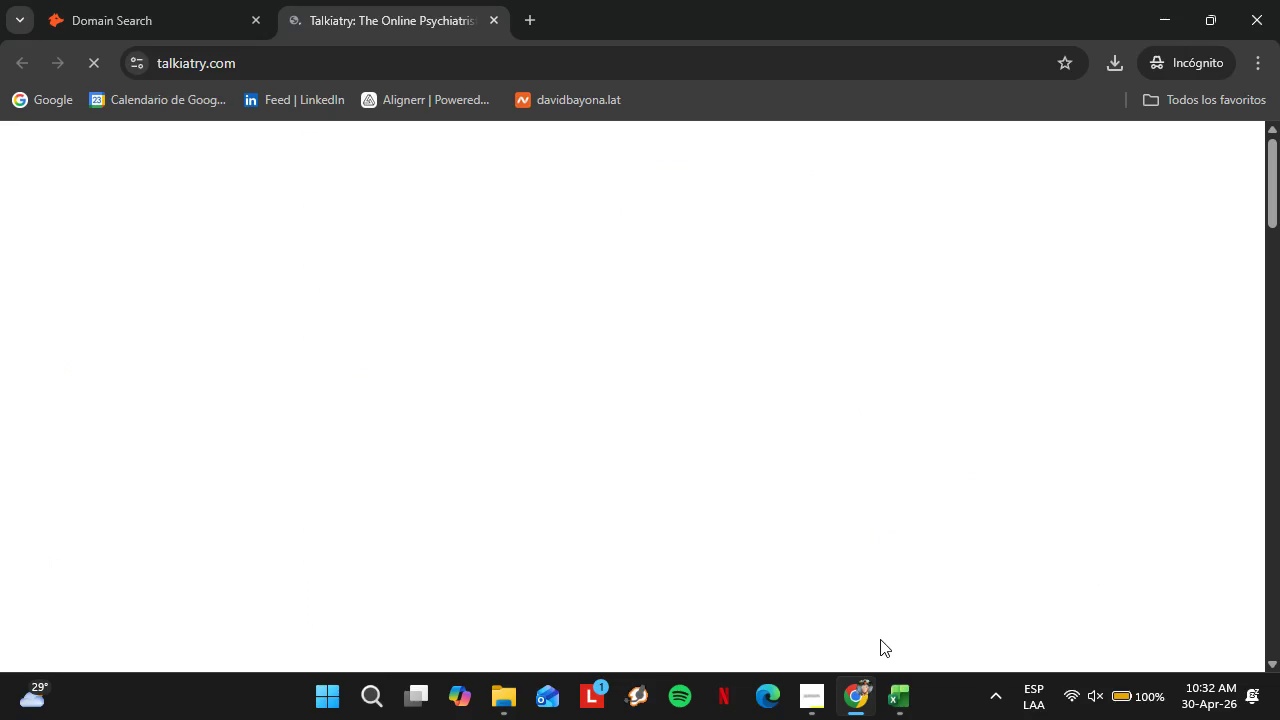 
left_click([818, 713])
 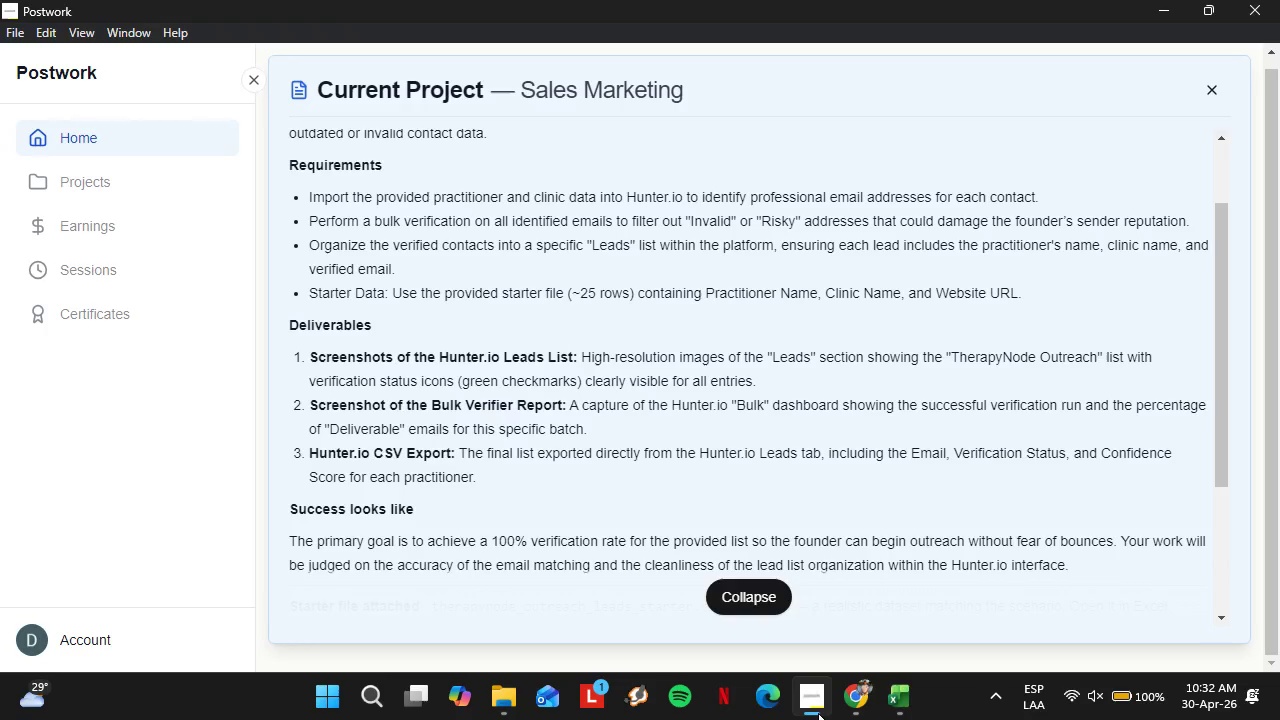 
left_click([818, 713])
 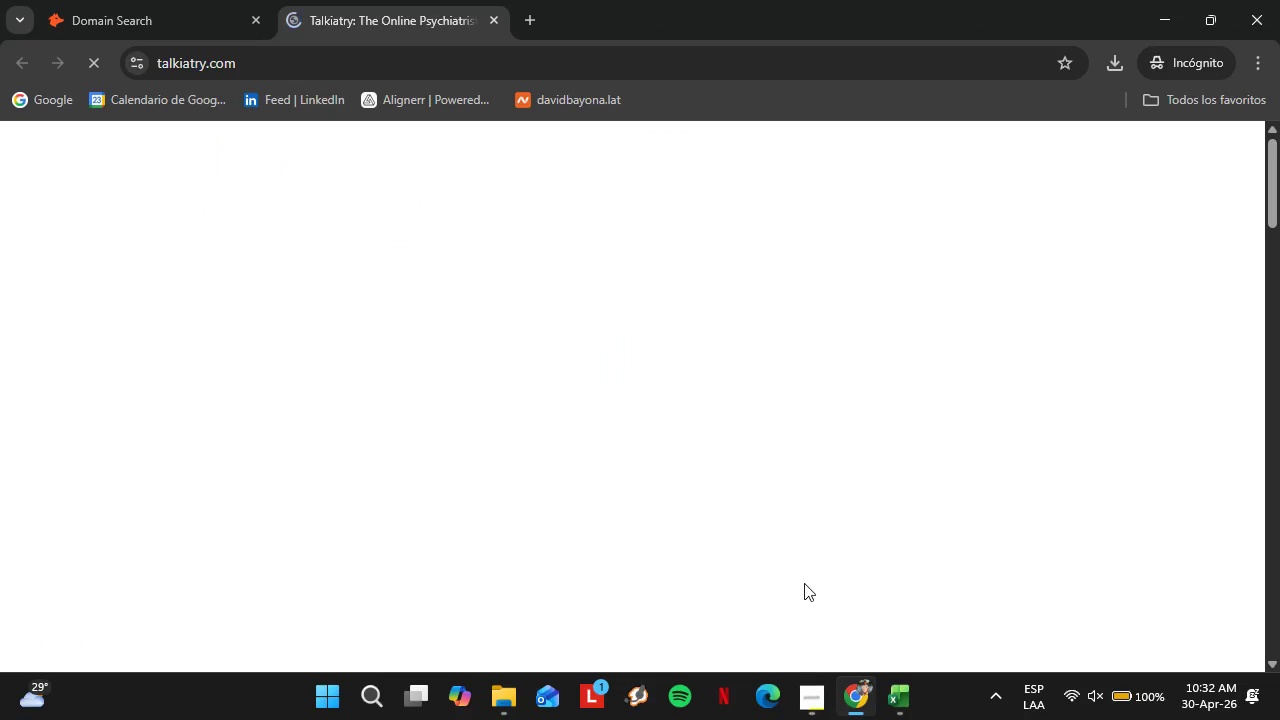 
mouse_move([724, 442])
 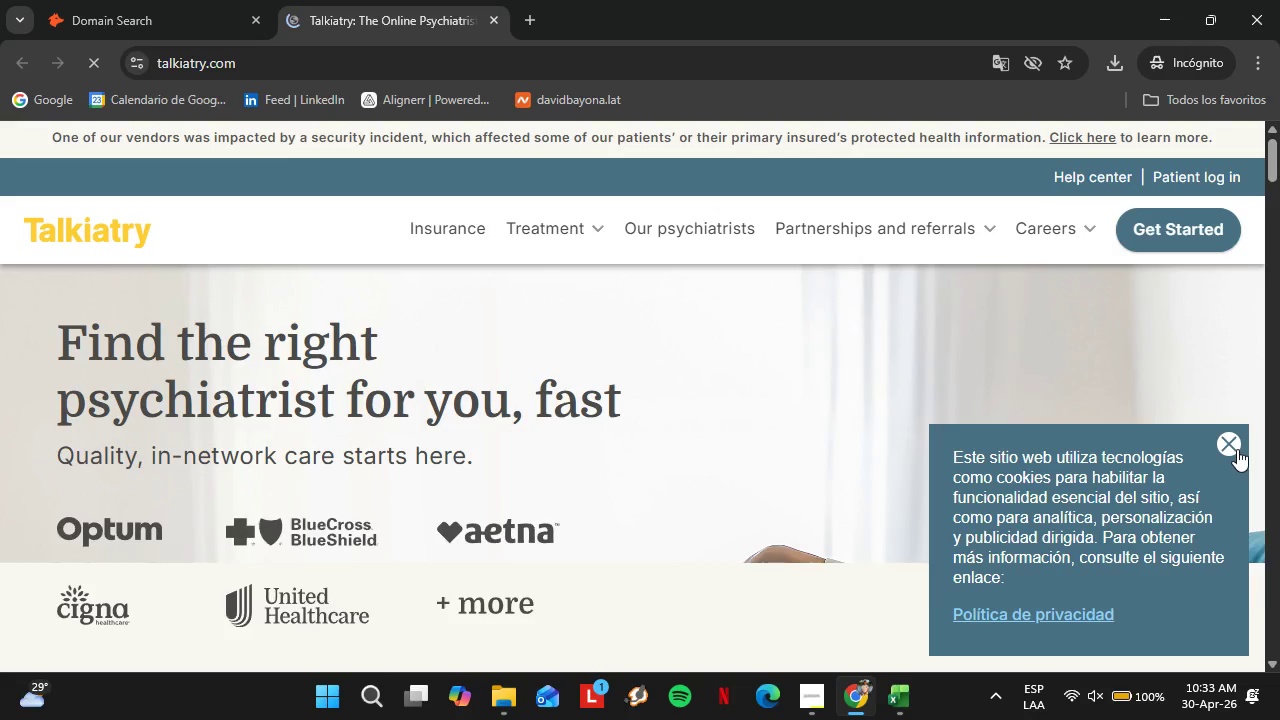 
left_click([1236, 449])
 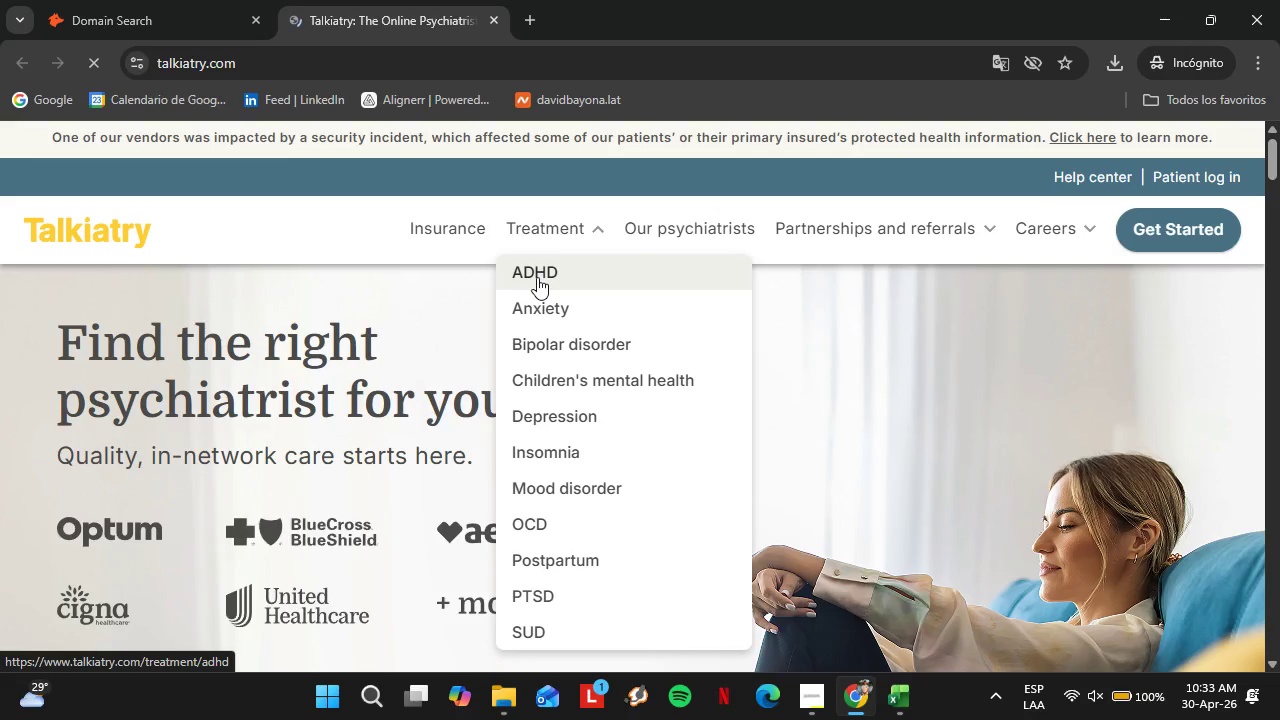 
wait(6.02)
 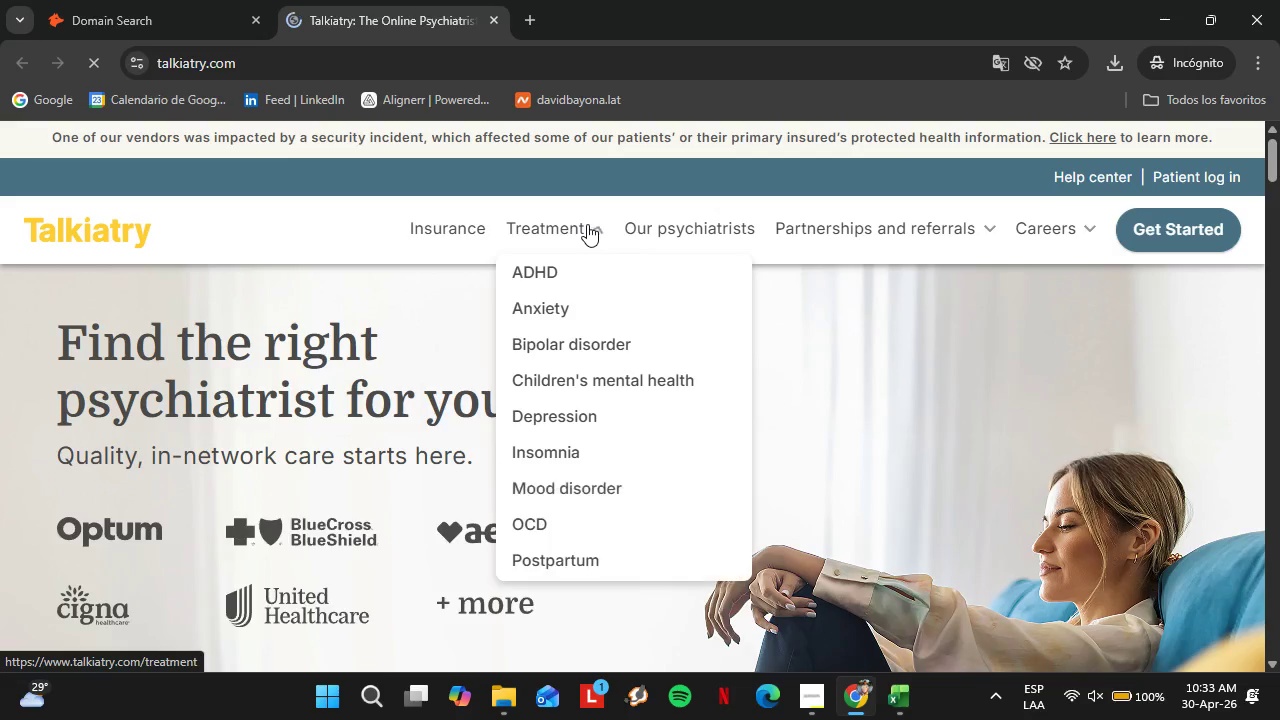 
left_click([537, 277])
 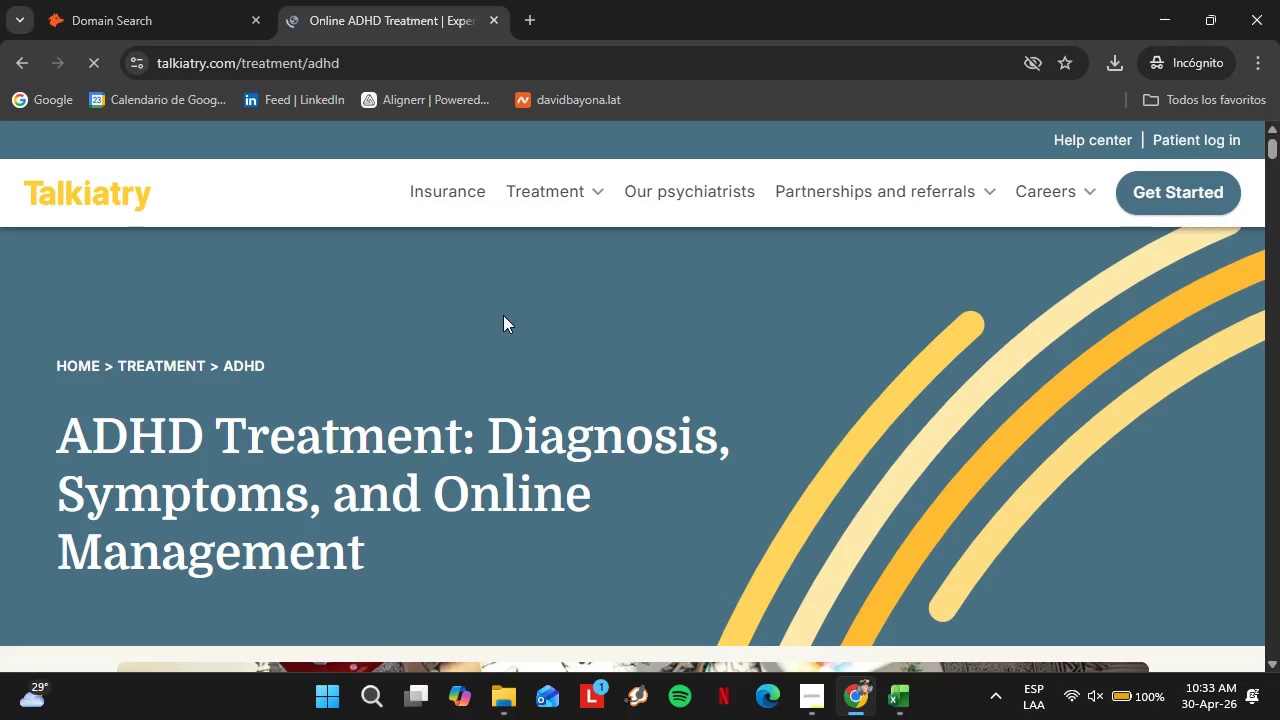 
scroll: coordinate [354, 473], scroll_direction: down, amount: 2.0
 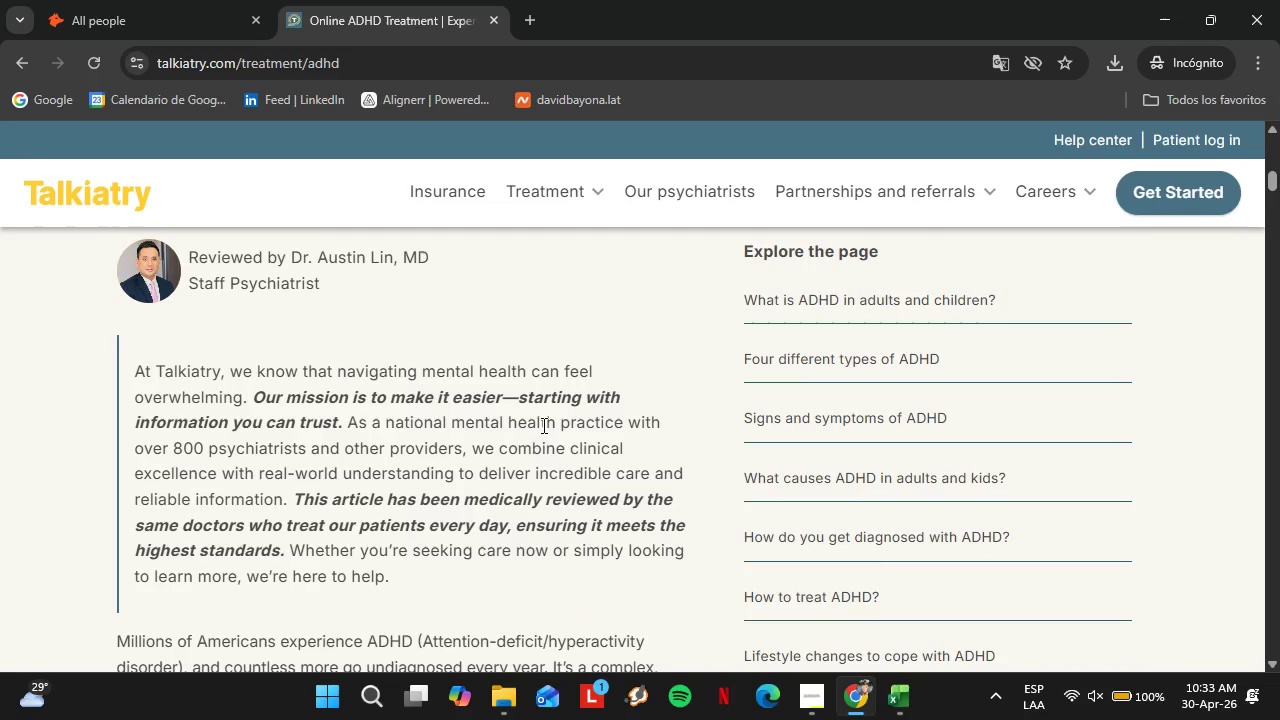 
left_click([861, 307])
 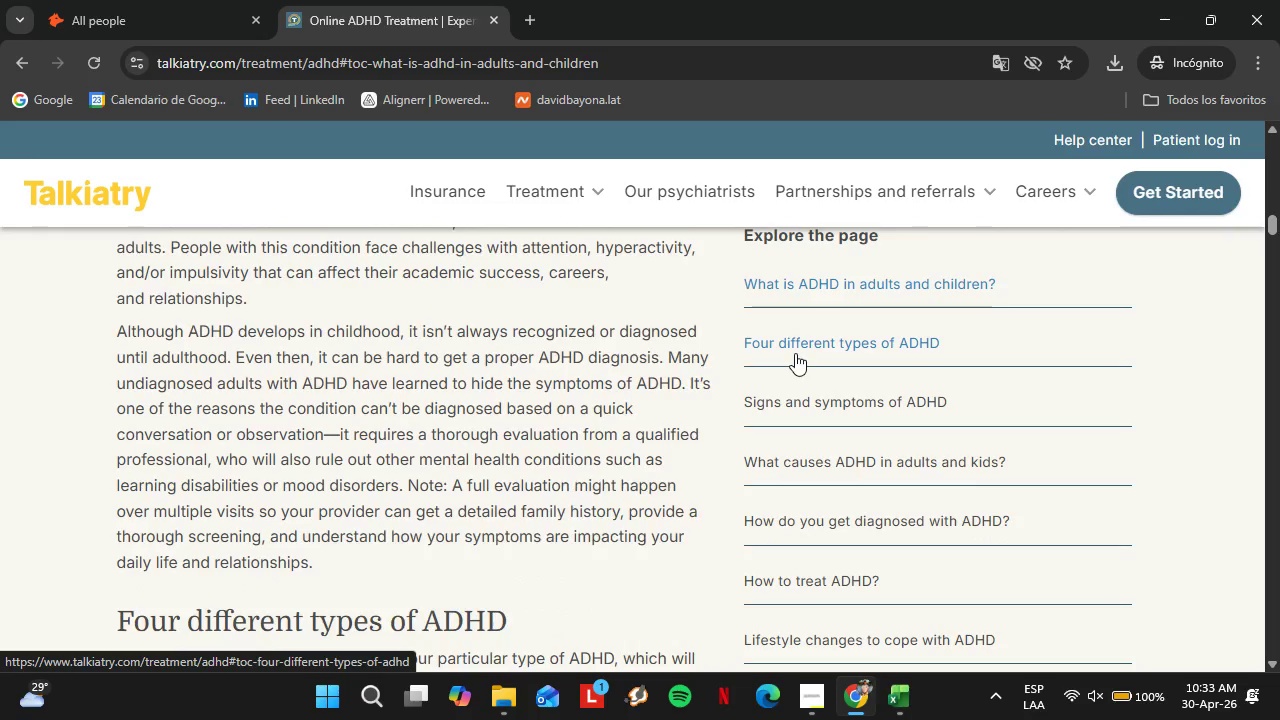 
scroll: coordinate [423, 422], scroll_direction: up, amount: 2.0
 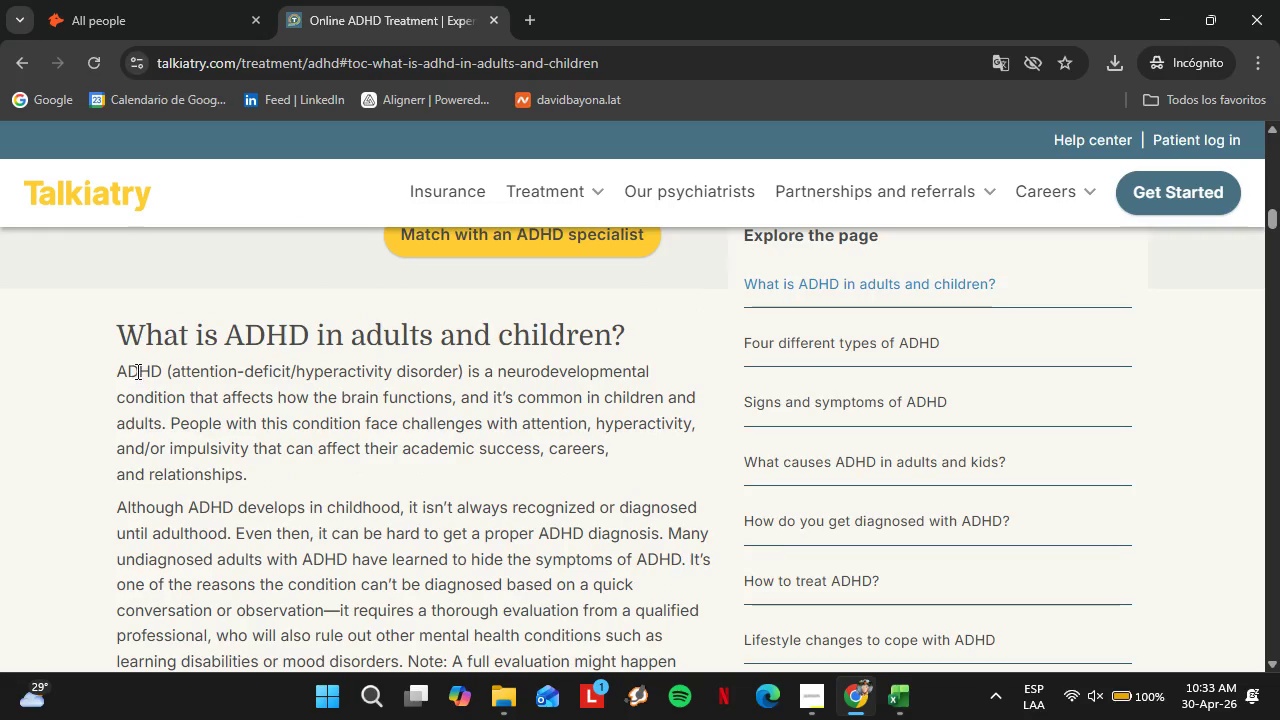 
left_click_drag(start_coordinate=[222, 342], to_coordinate=[312, 346])
 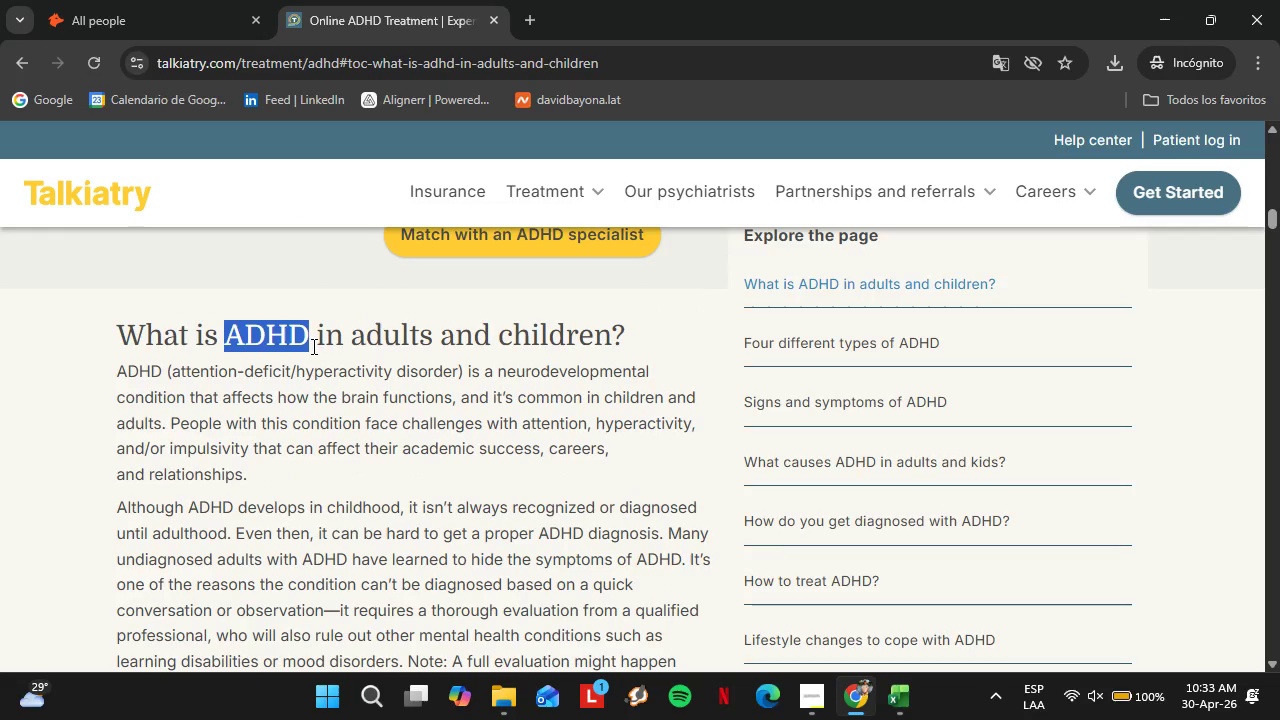 
key(Control+C)
 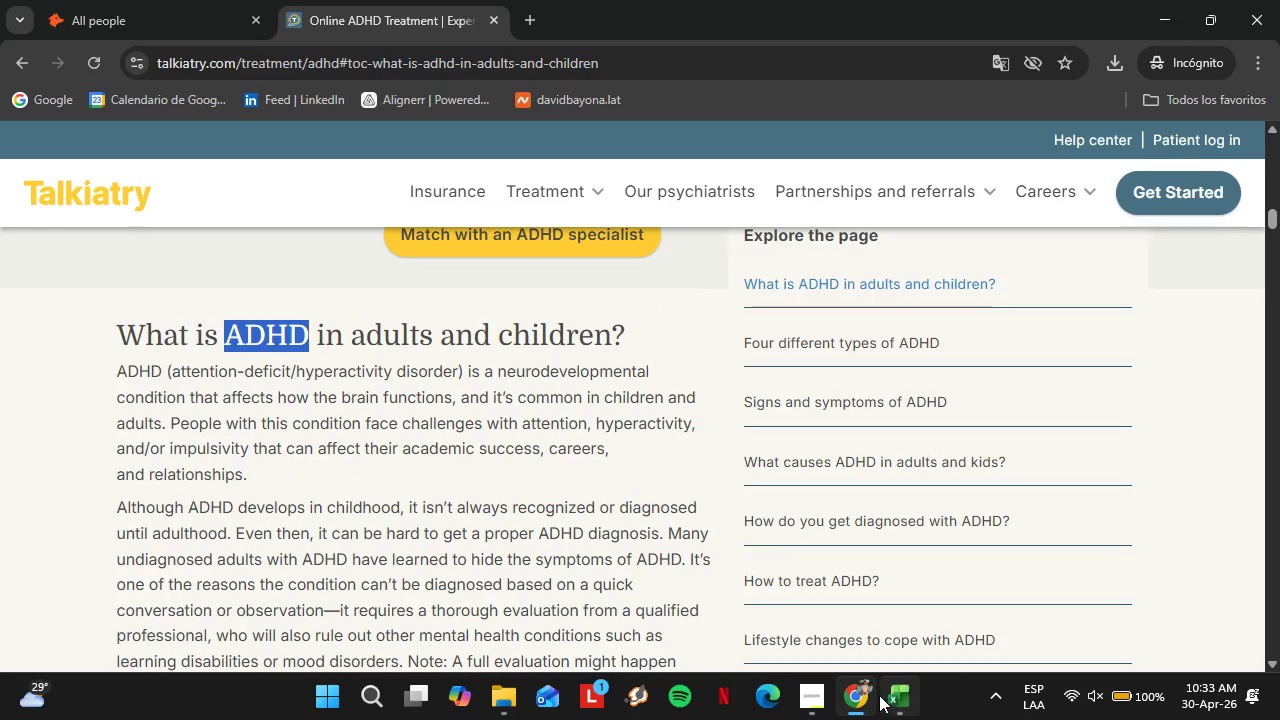 
left_click([889, 699])
 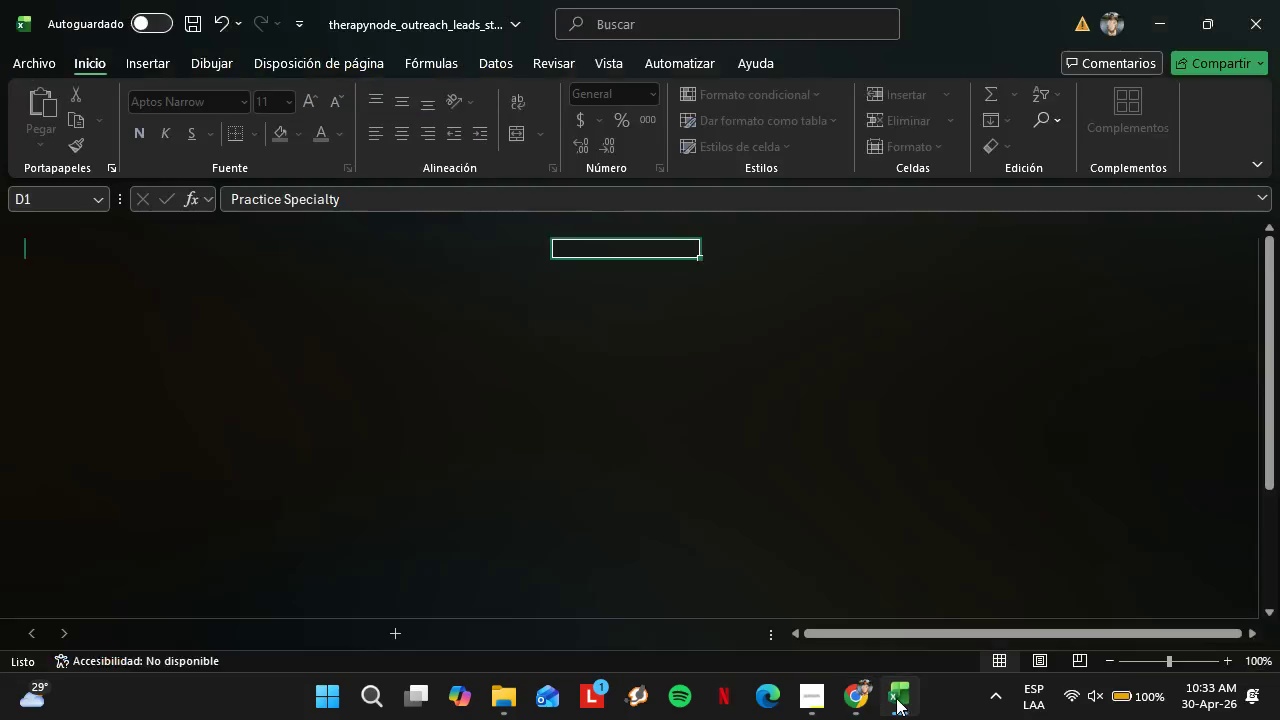 
left_click([896, 698])
 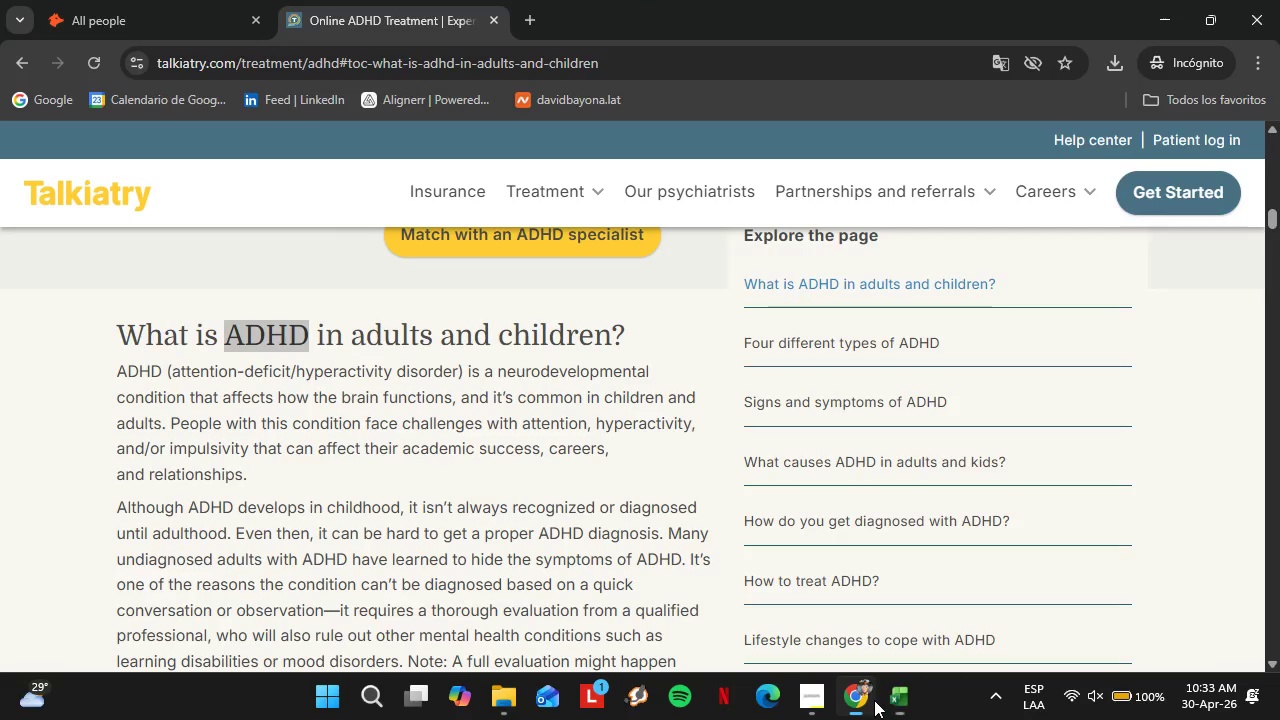 
left_click([893, 703])
 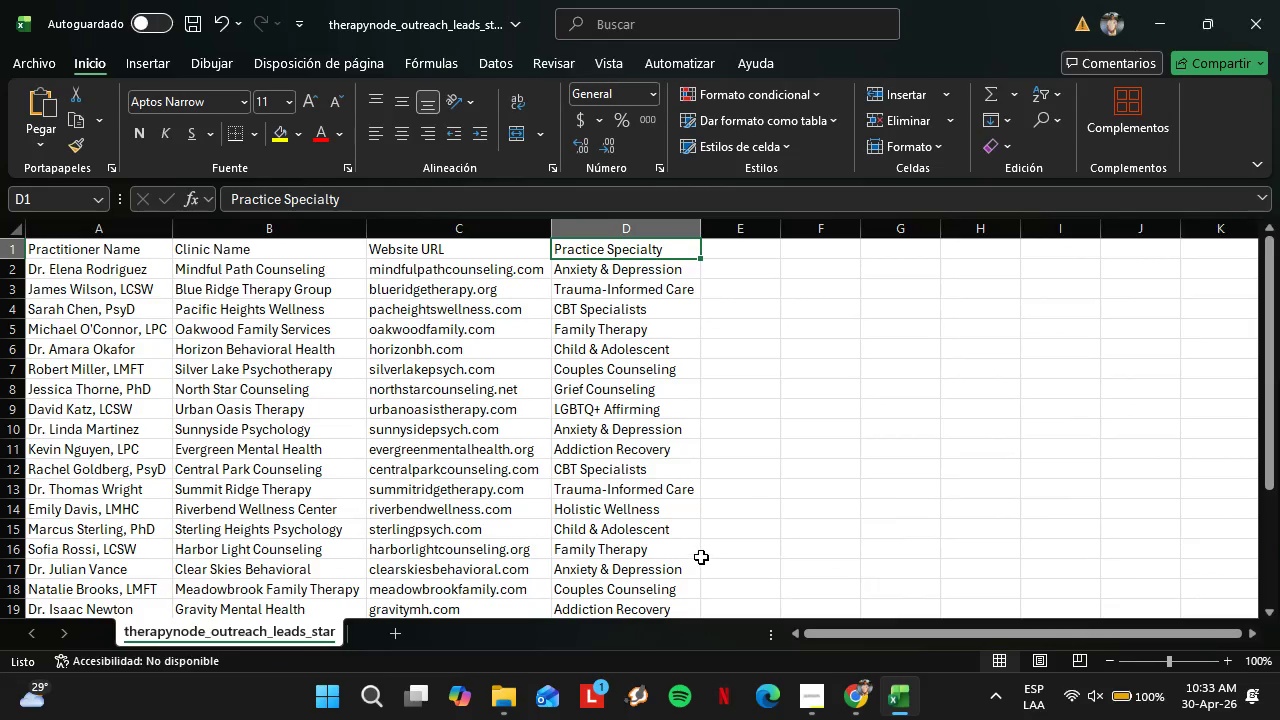 
scroll: coordinate [714, 534], scroll_direction: up, amount: 4.0
 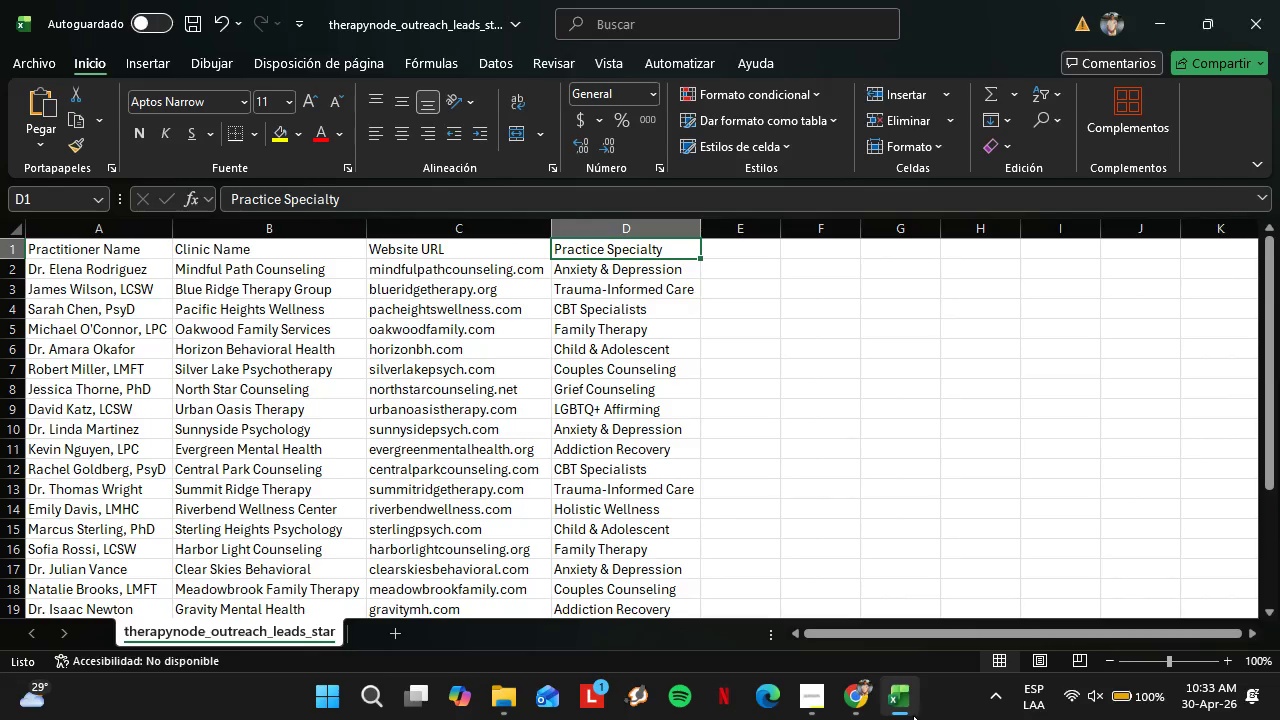 
left_click([902, 707])
 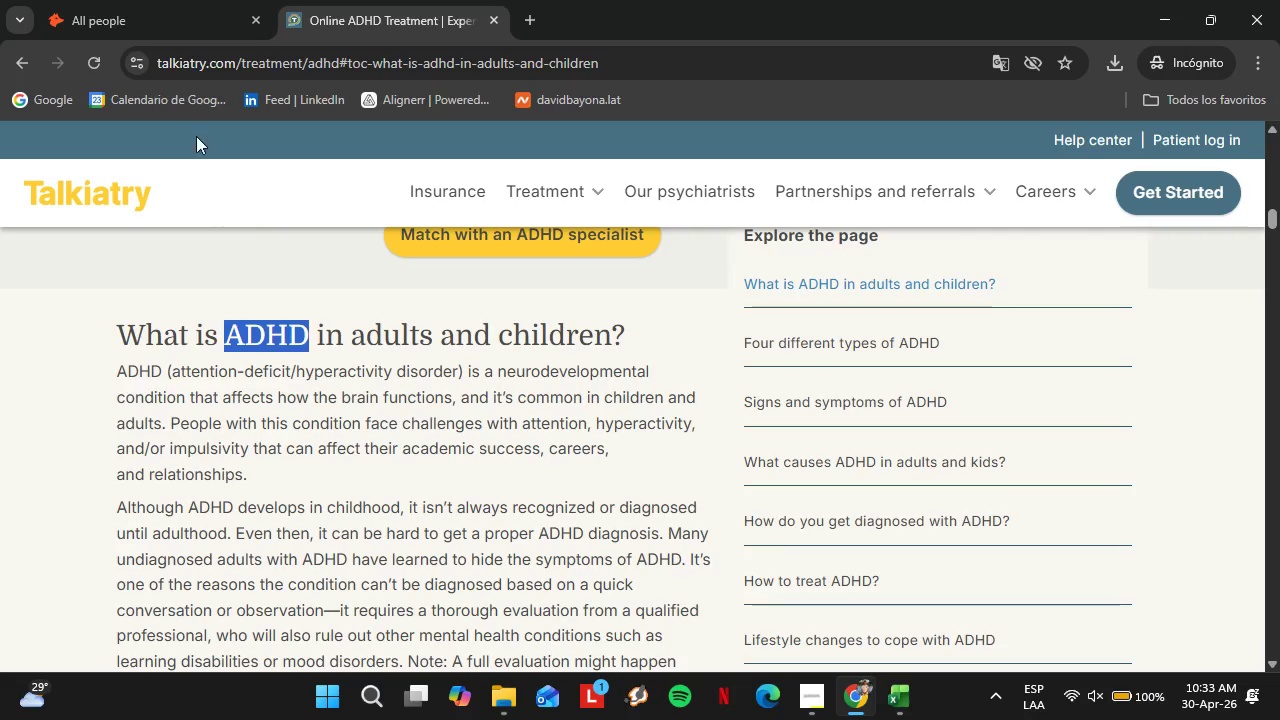 
left_click([160, 0])
 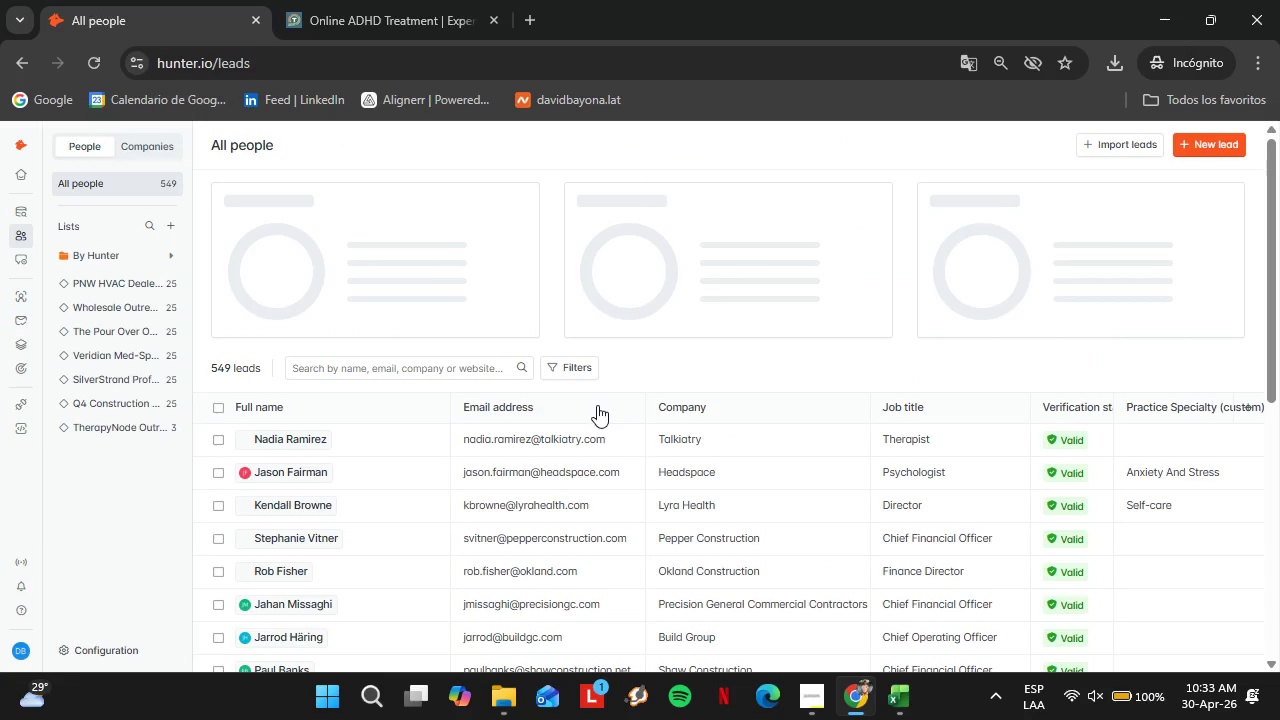 
left_click_drag(start_coordinate=[76, 441], to_coordinate=[79, 446])
 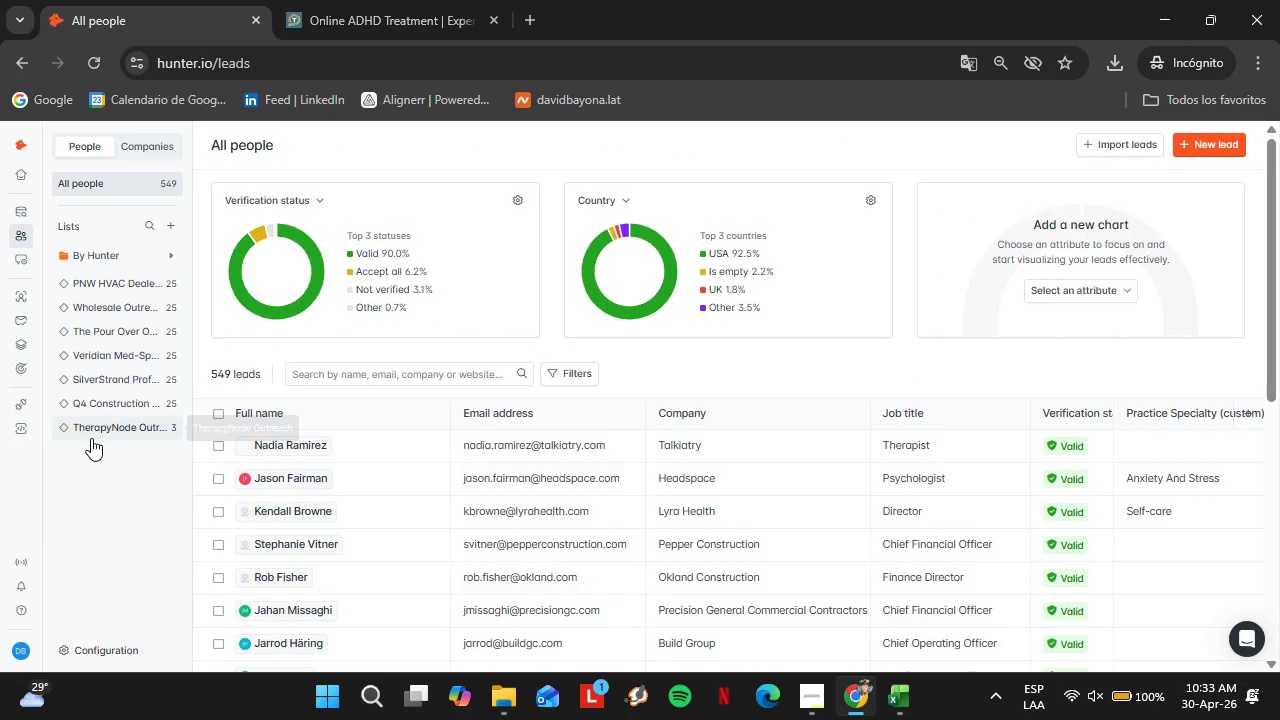 
left_click([92, 436])
 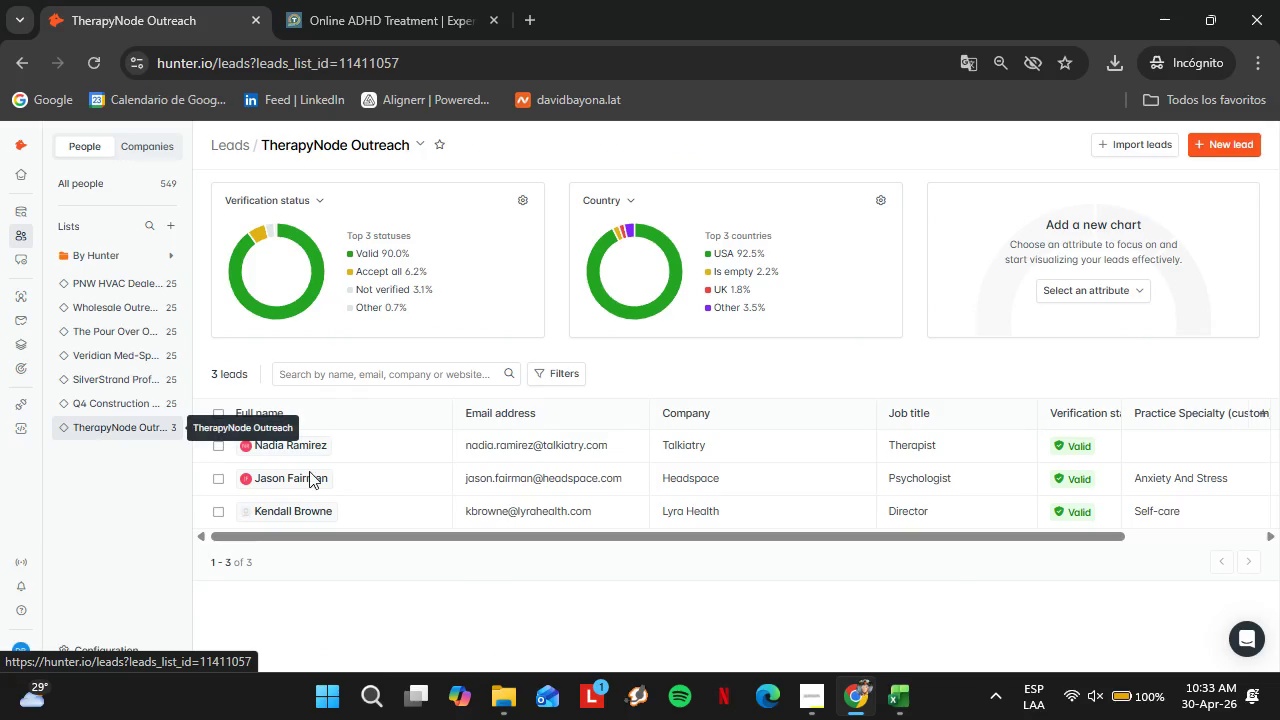 
left_click_drag(start_coordinate=[510, 541], to_coordinate=[832, 574])
 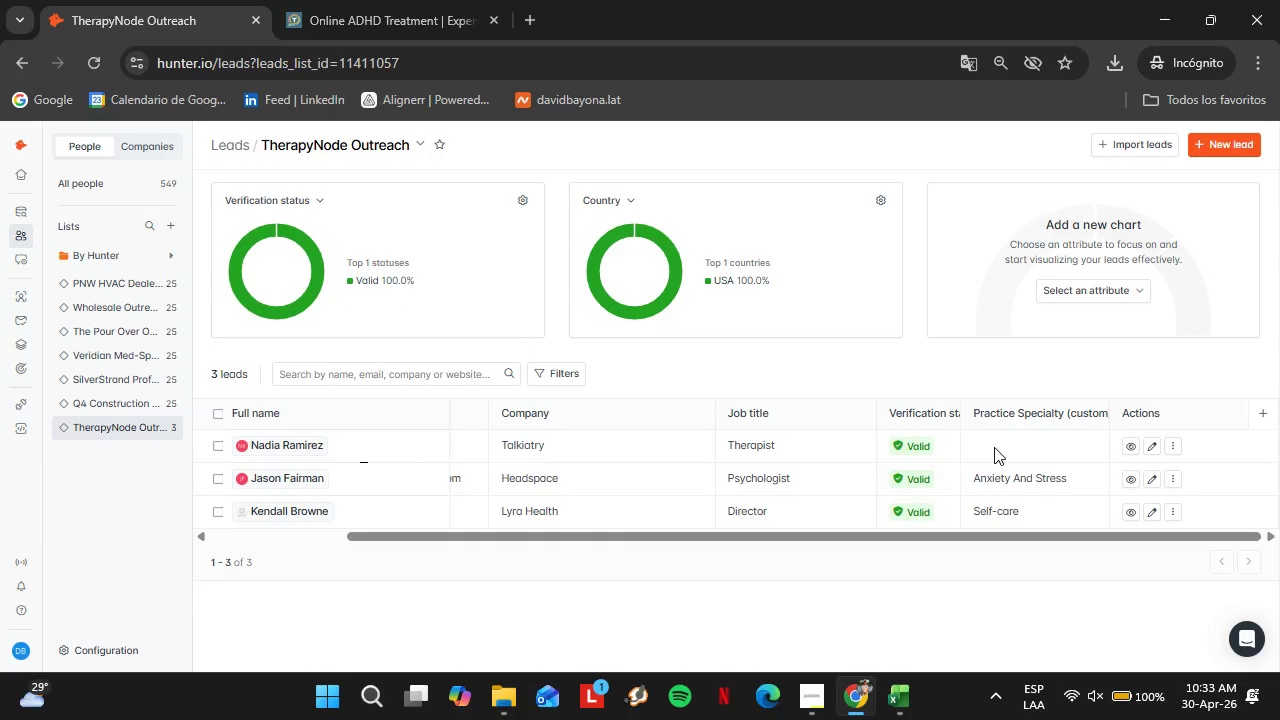 
double_click([994, 447])
 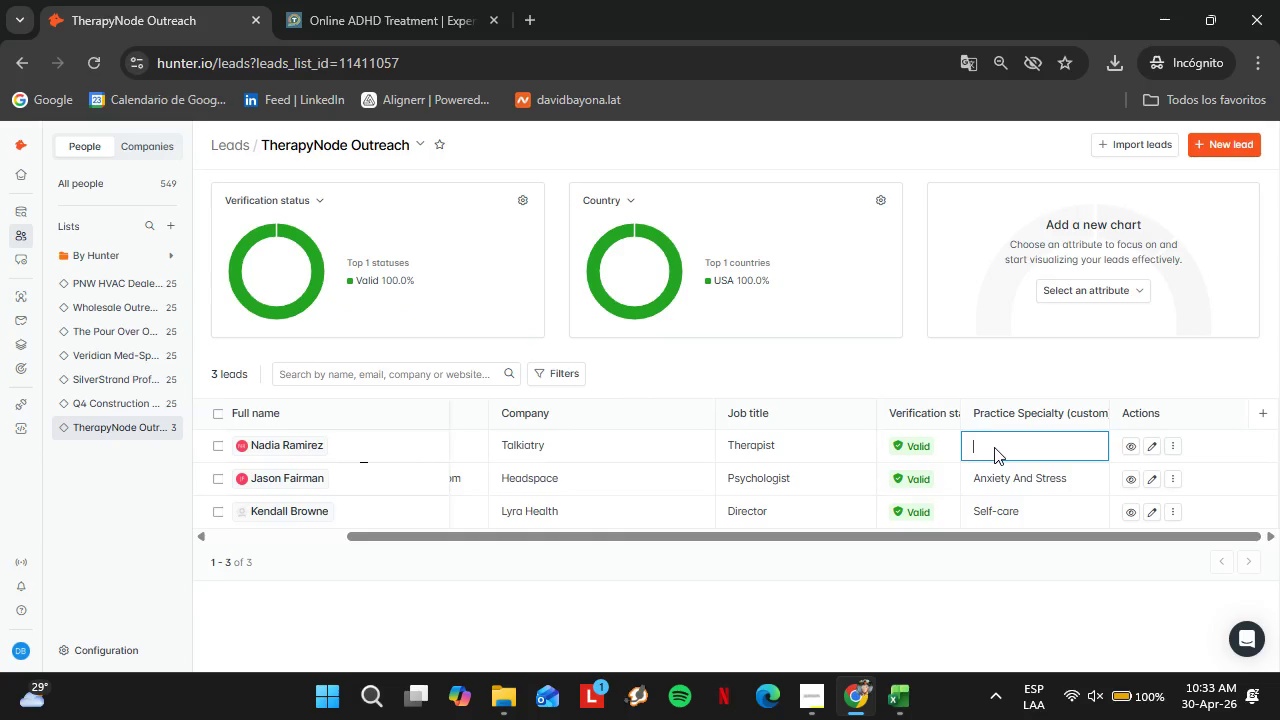 
triple_click([994, 447])
 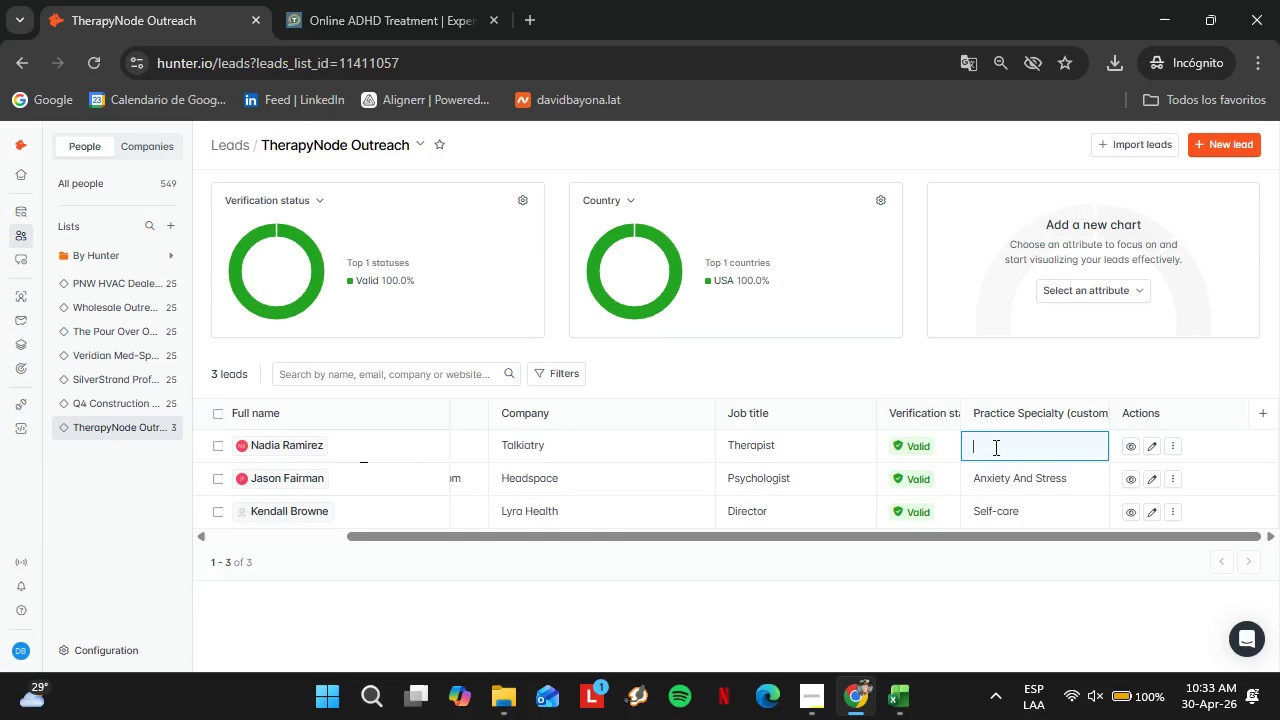 
key(Control+V)
 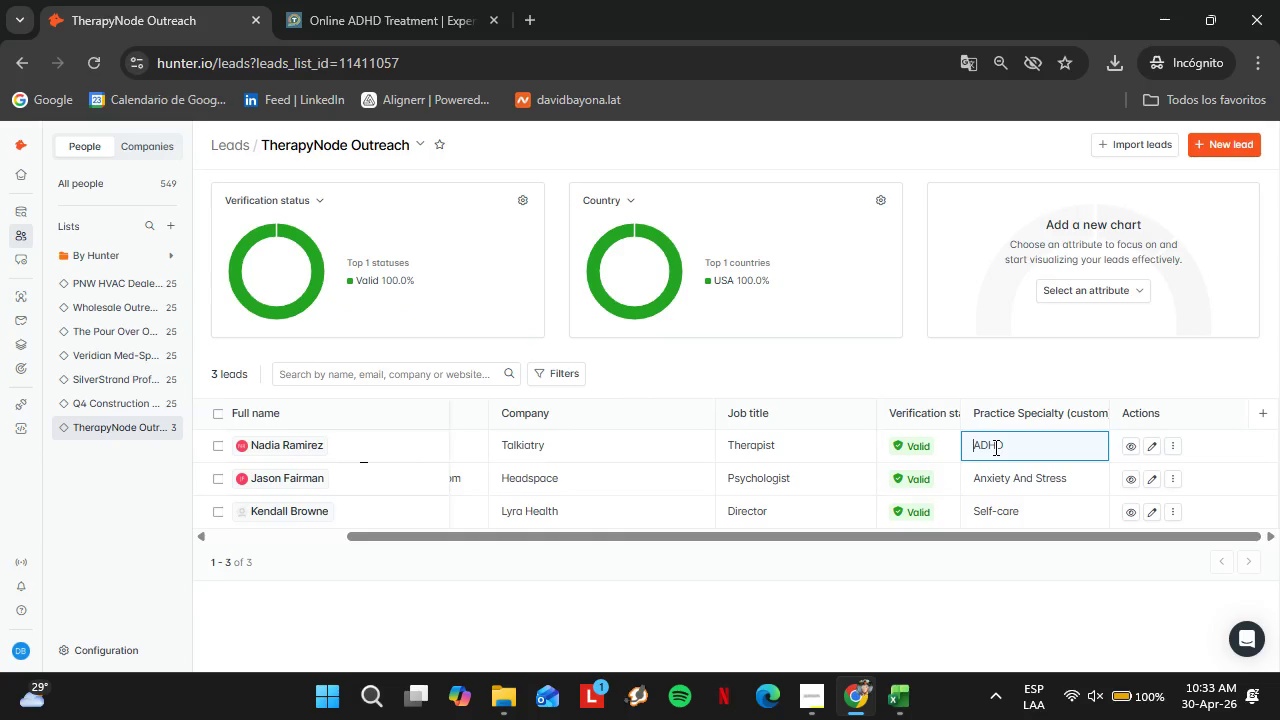 
key(Enter)
 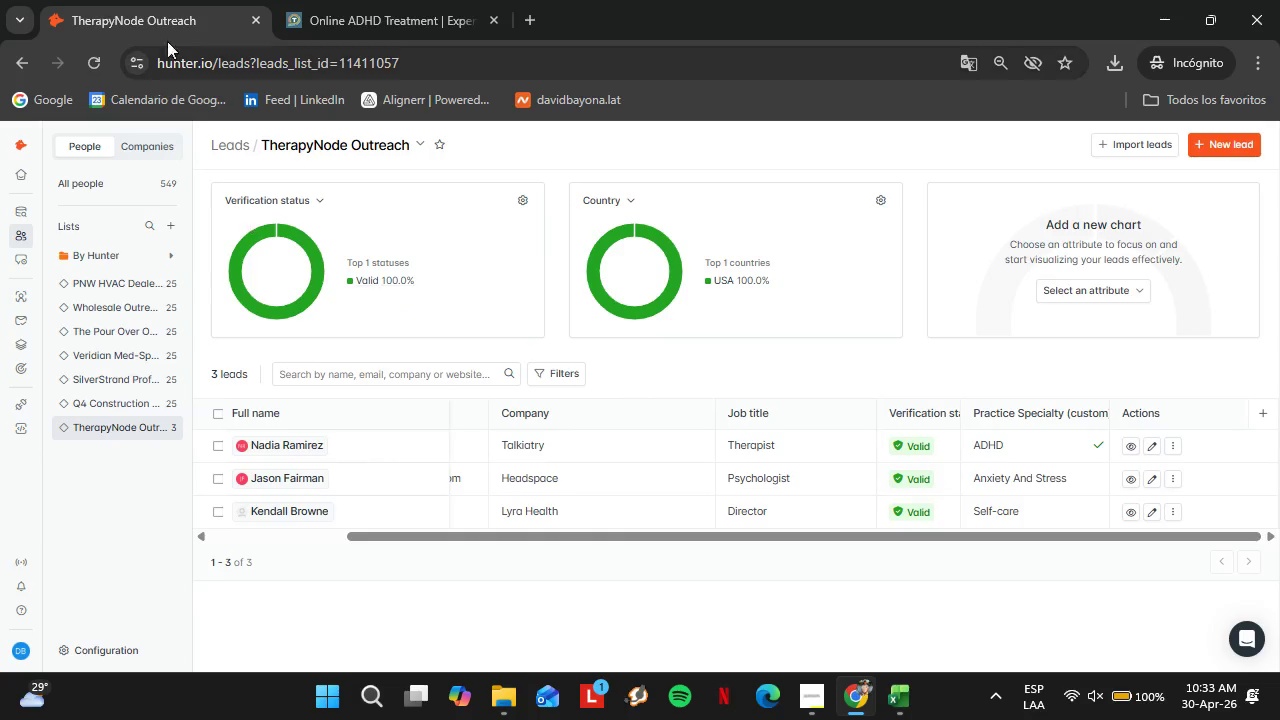 
left_click([291, 0])
 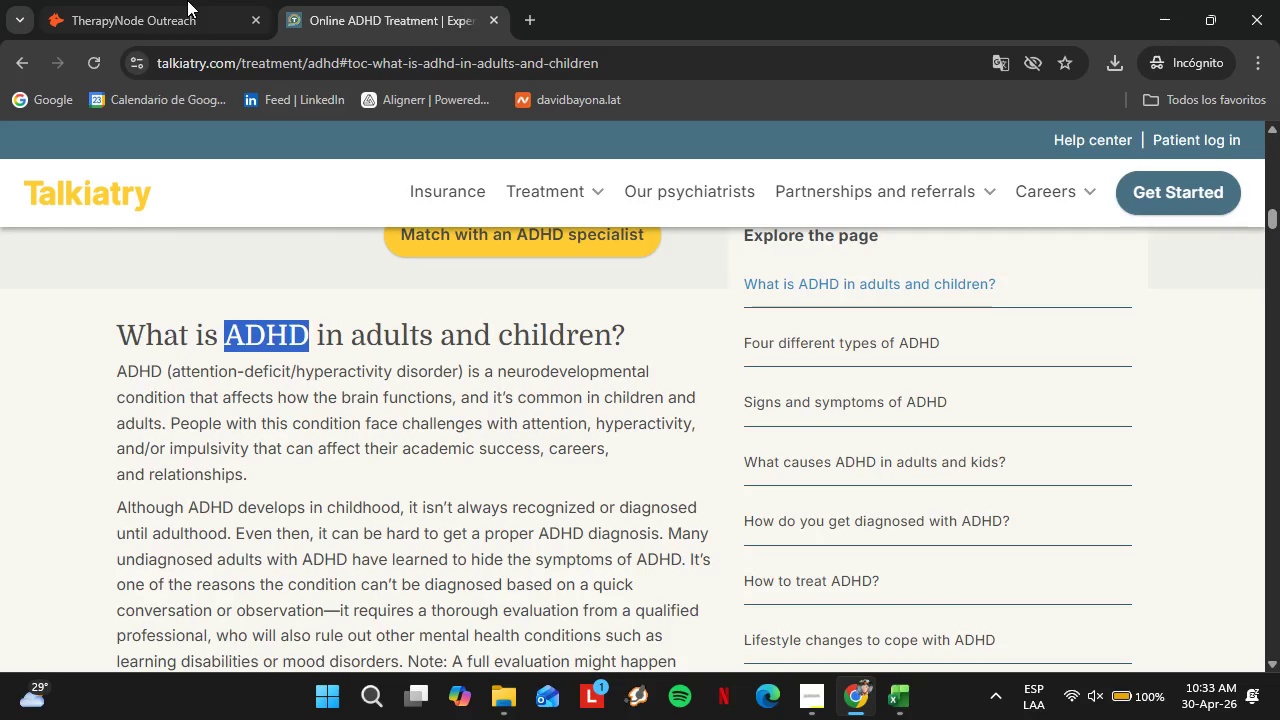 
left_click([184, 0])
 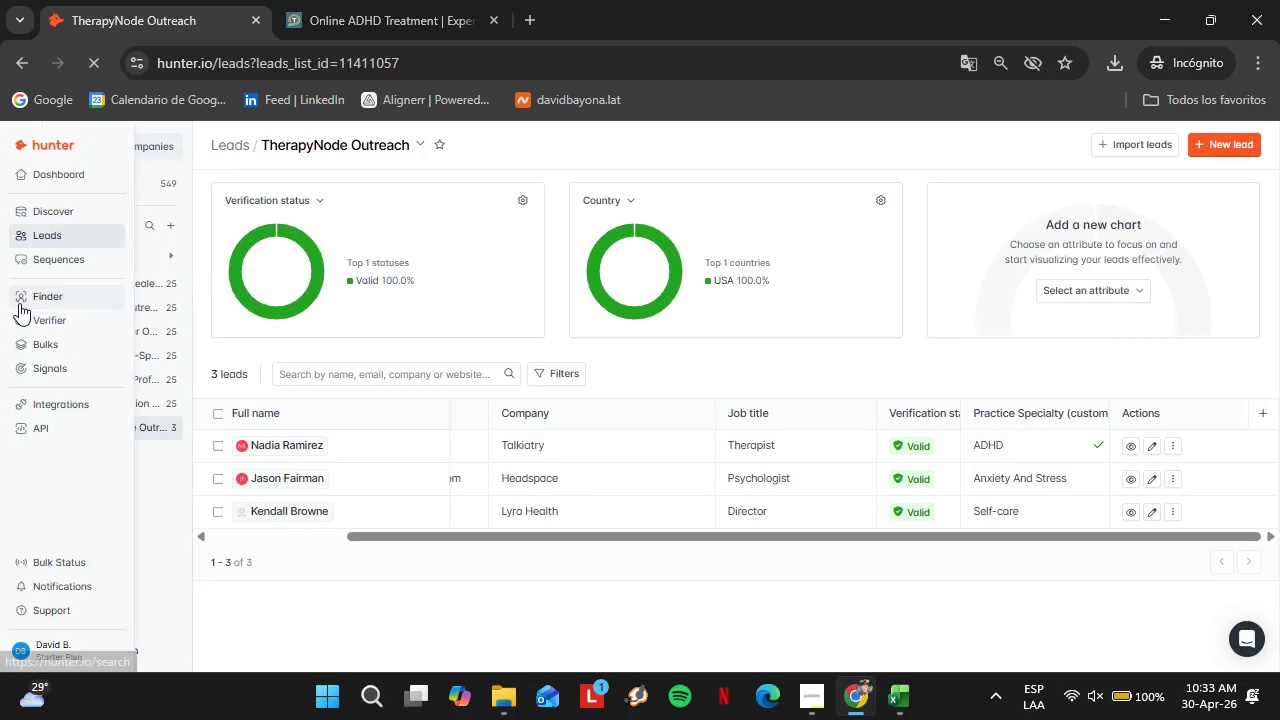 
left_click([19, 303])
 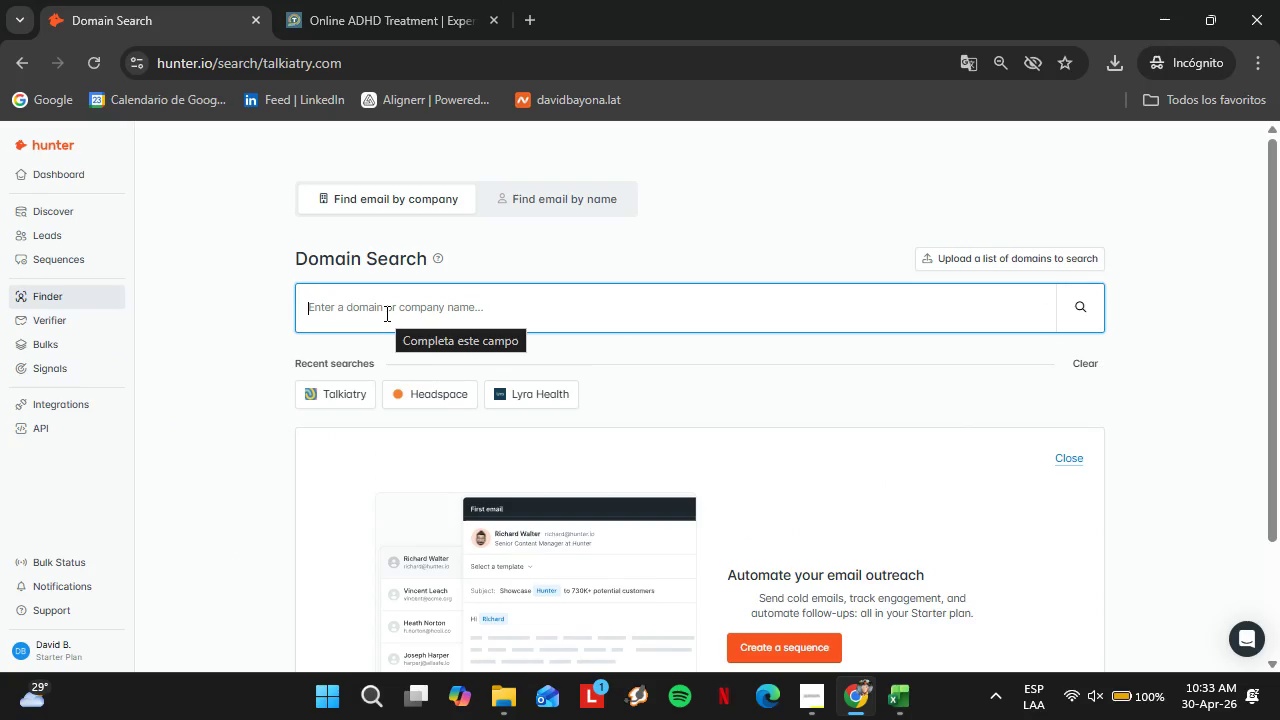 
type(growtherapy)
 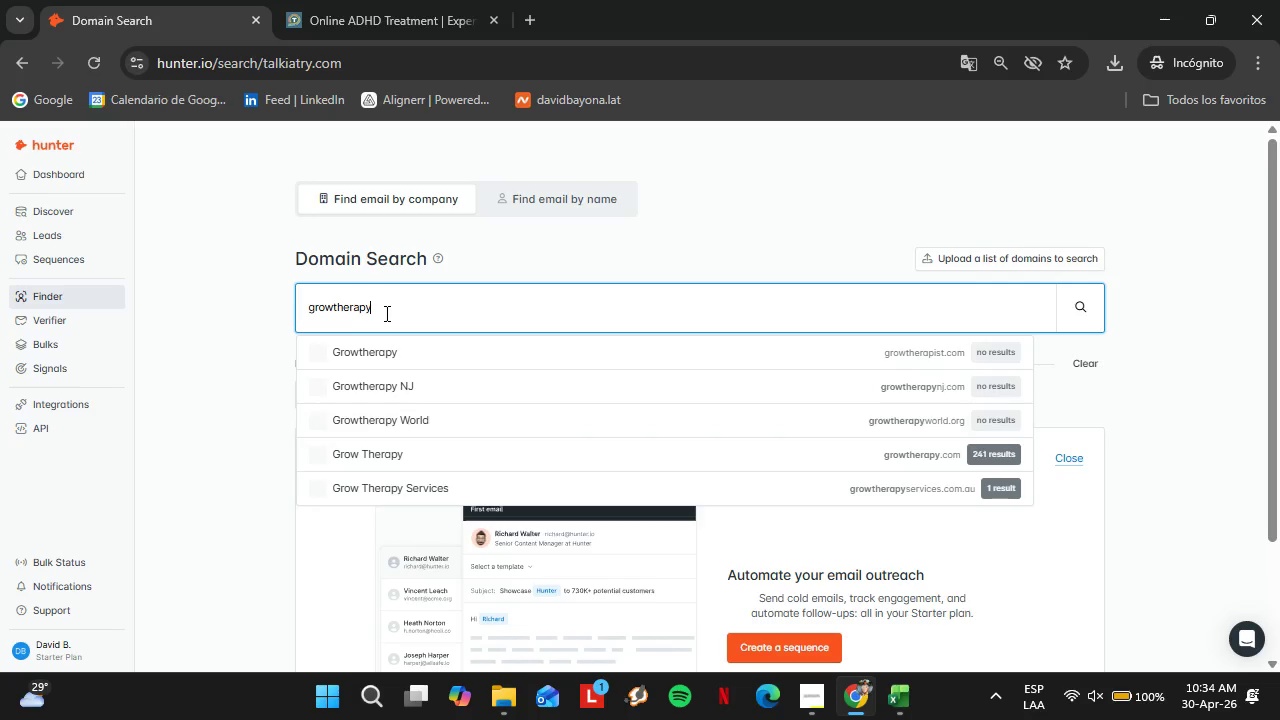 
wait(8.53)
 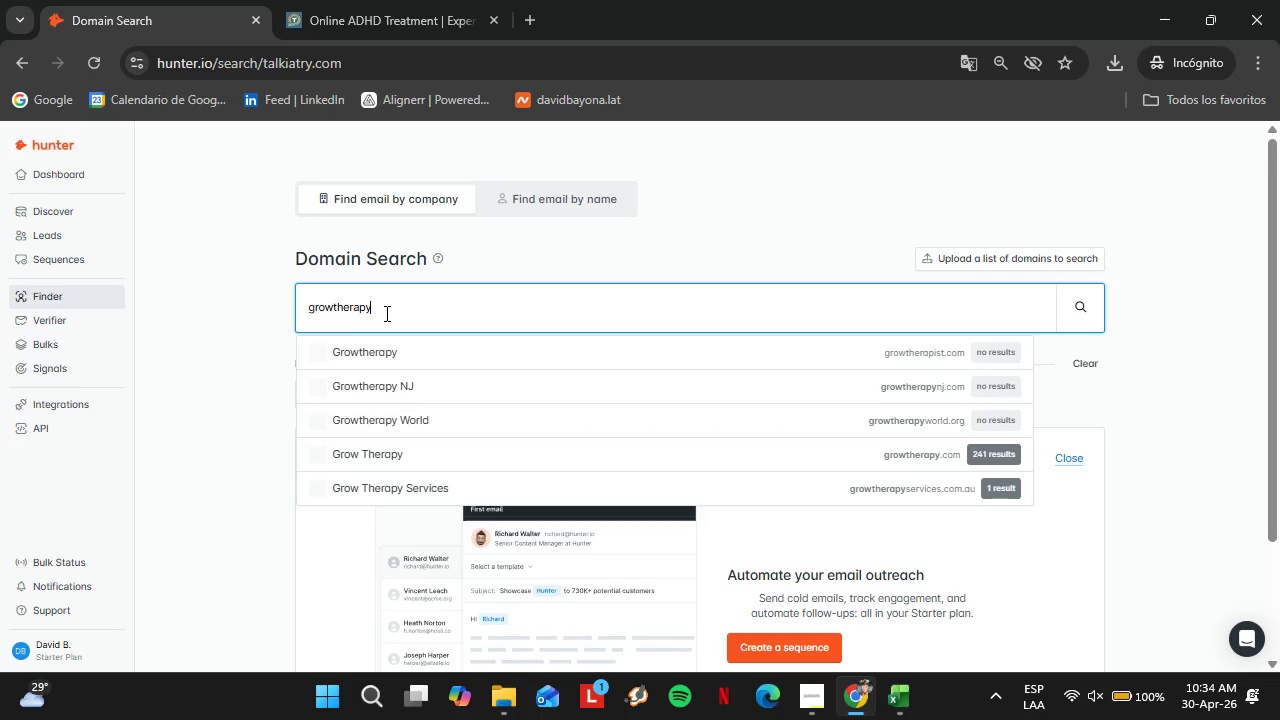 
type(.com)
 